 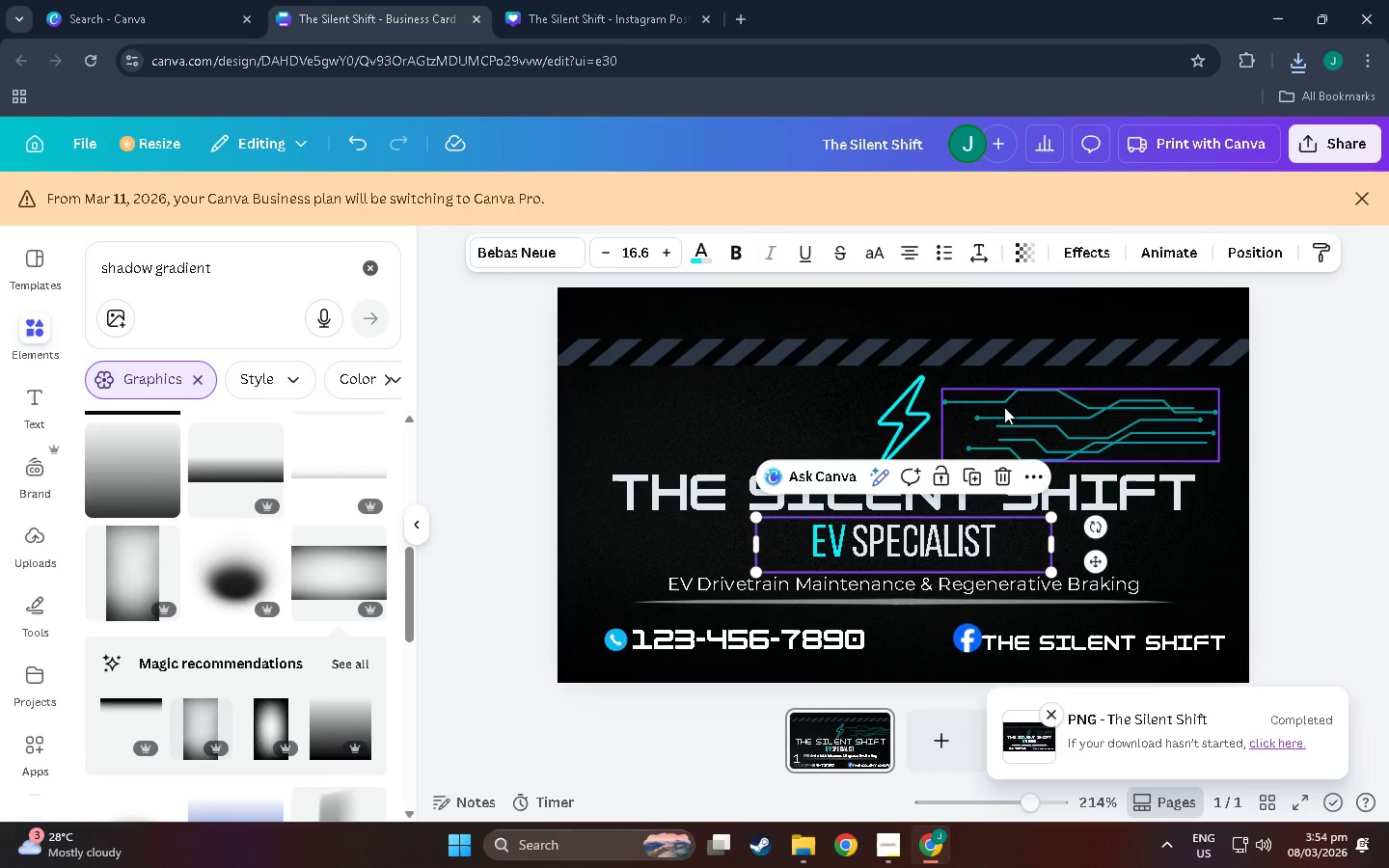 
left_click([1279, 745])
 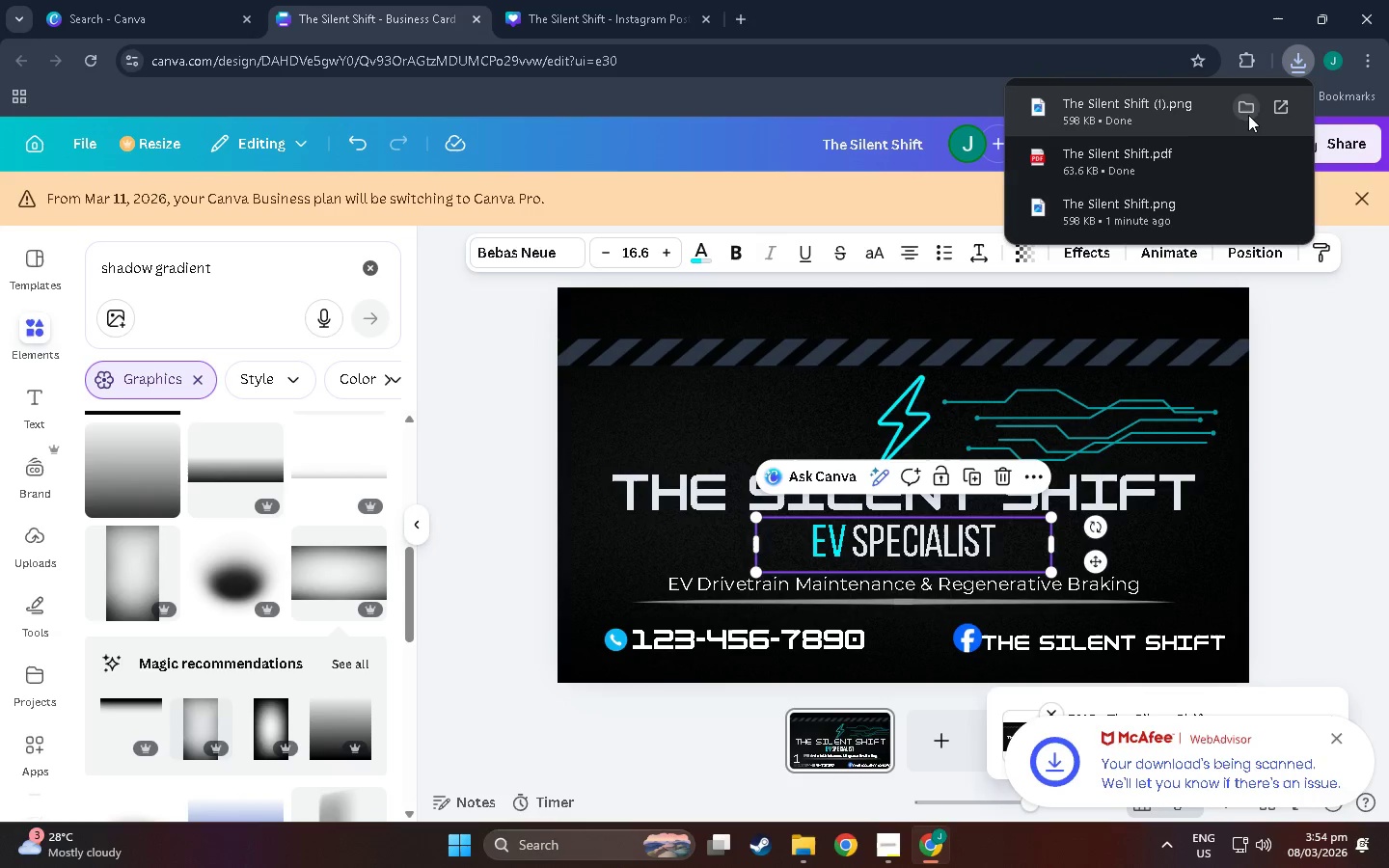 
left_click([1249, 113])
 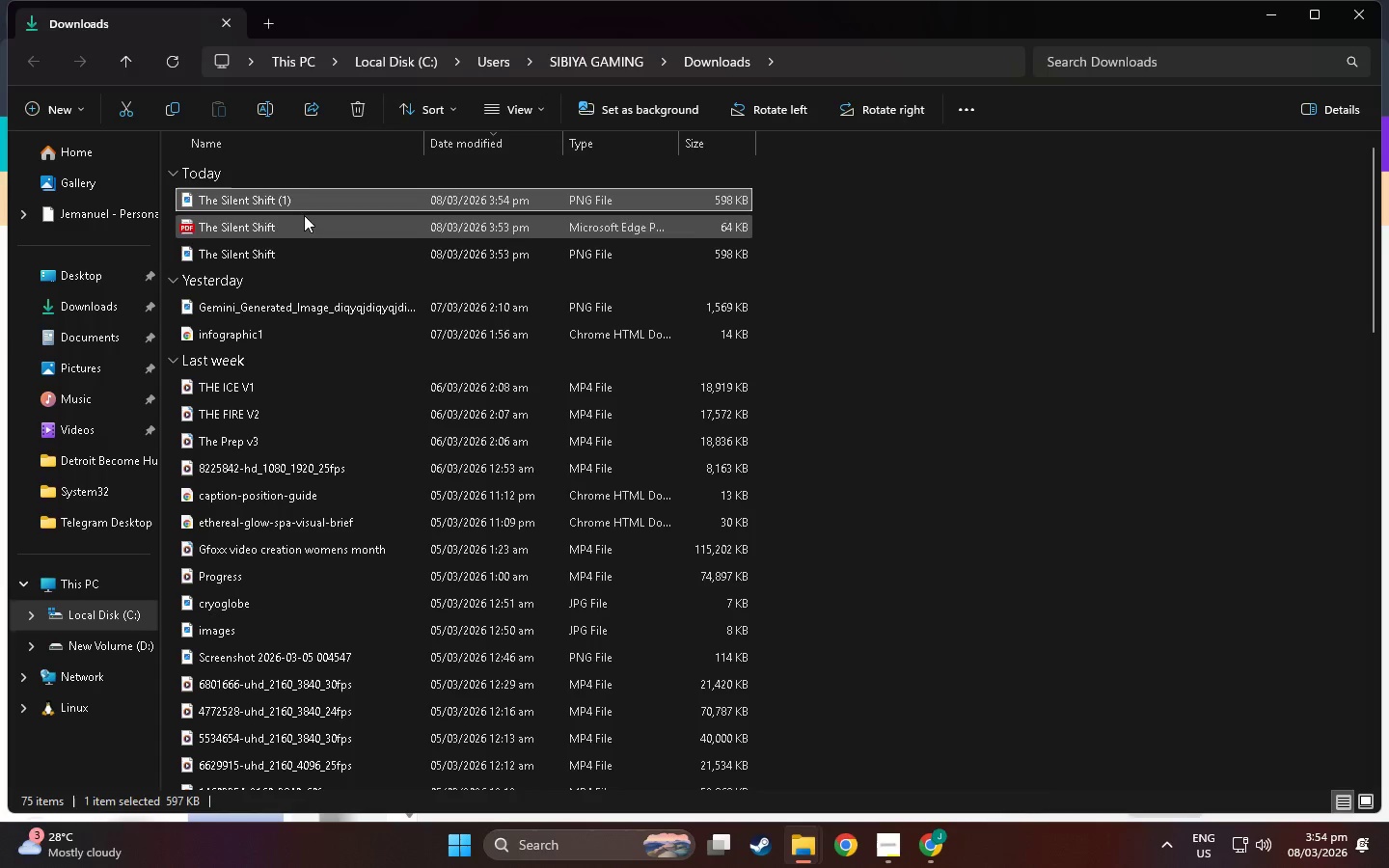 
double_click([286, 201])
 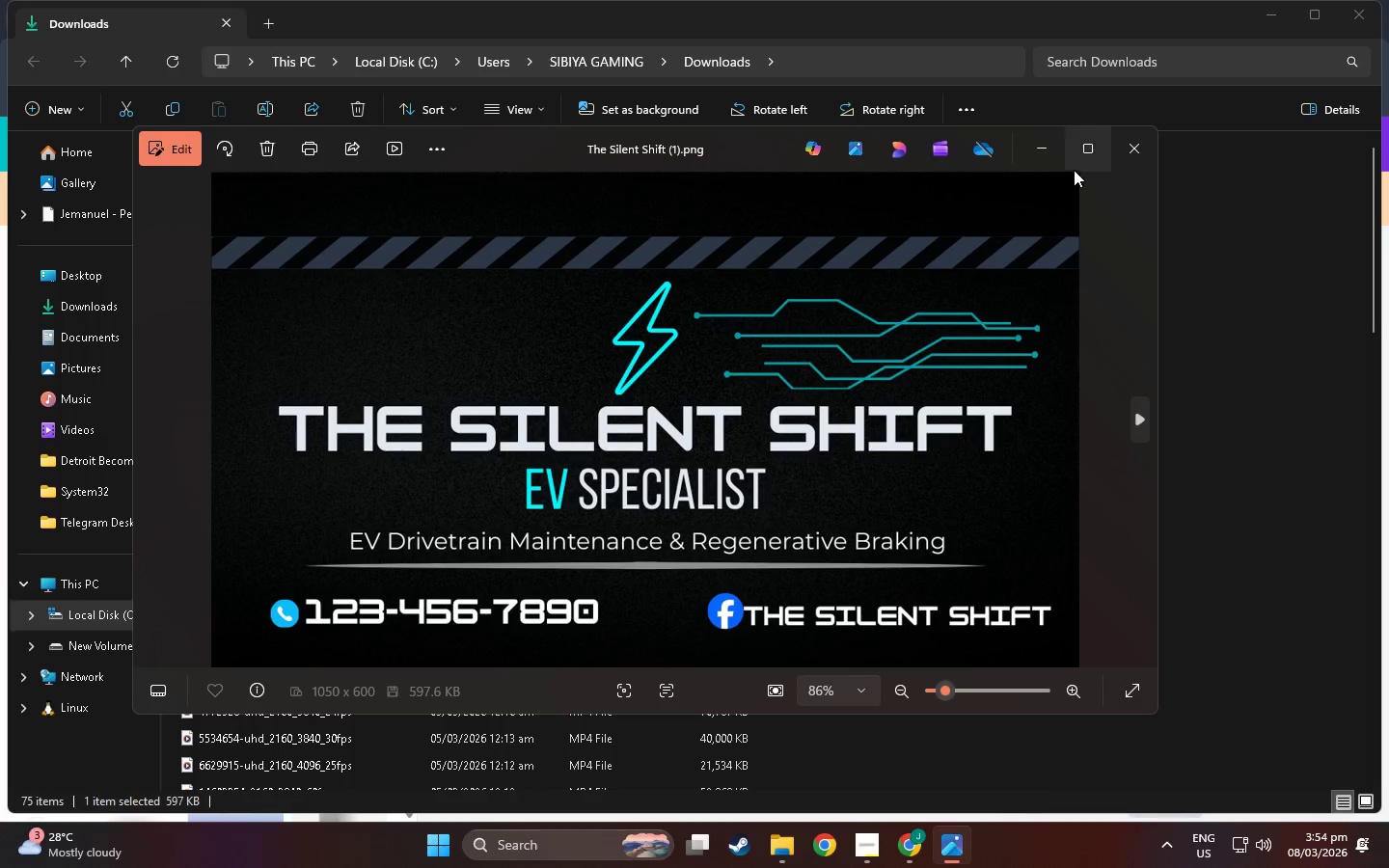 
left_click([1130, 145])
 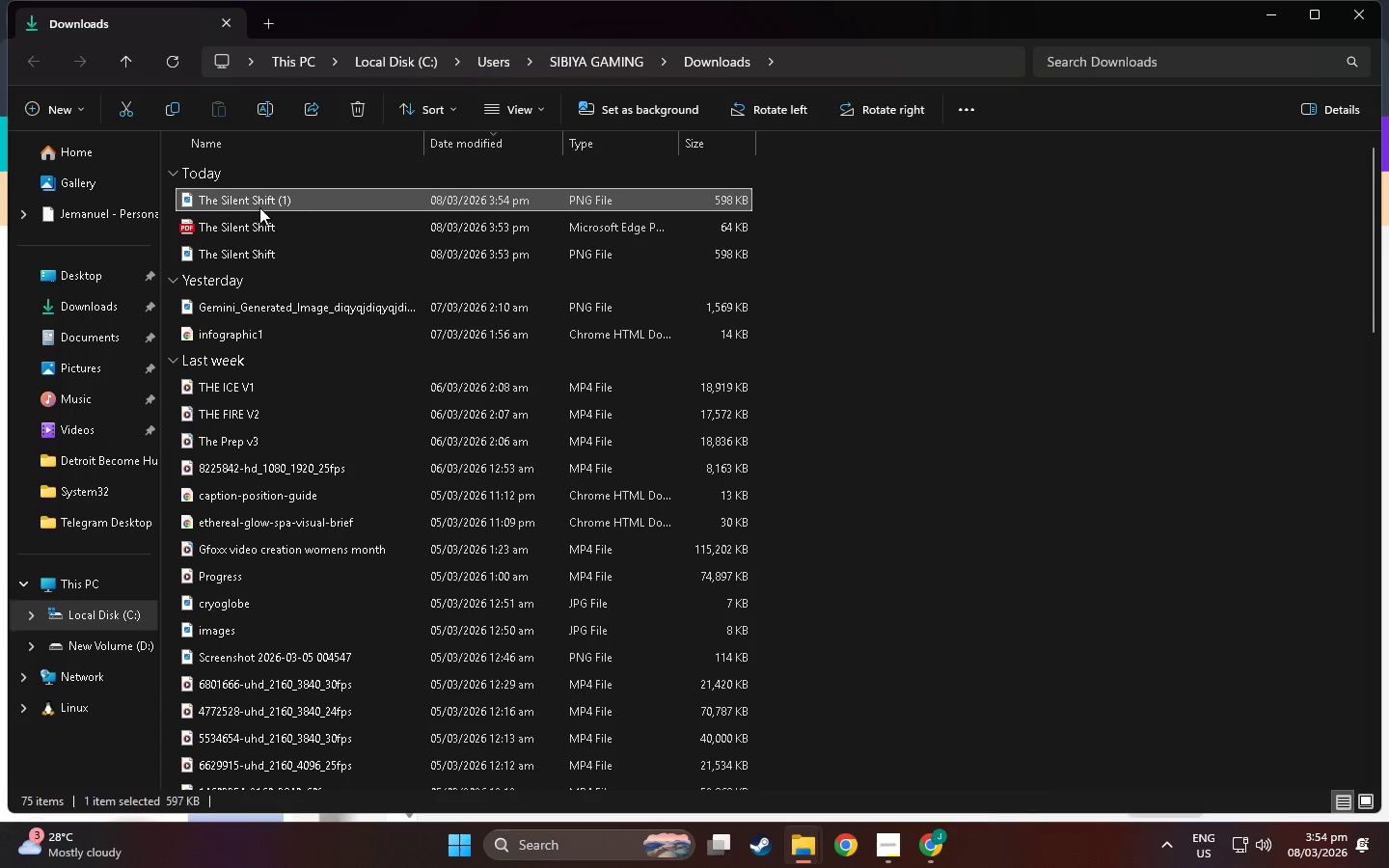 
right_click([259, 205])
 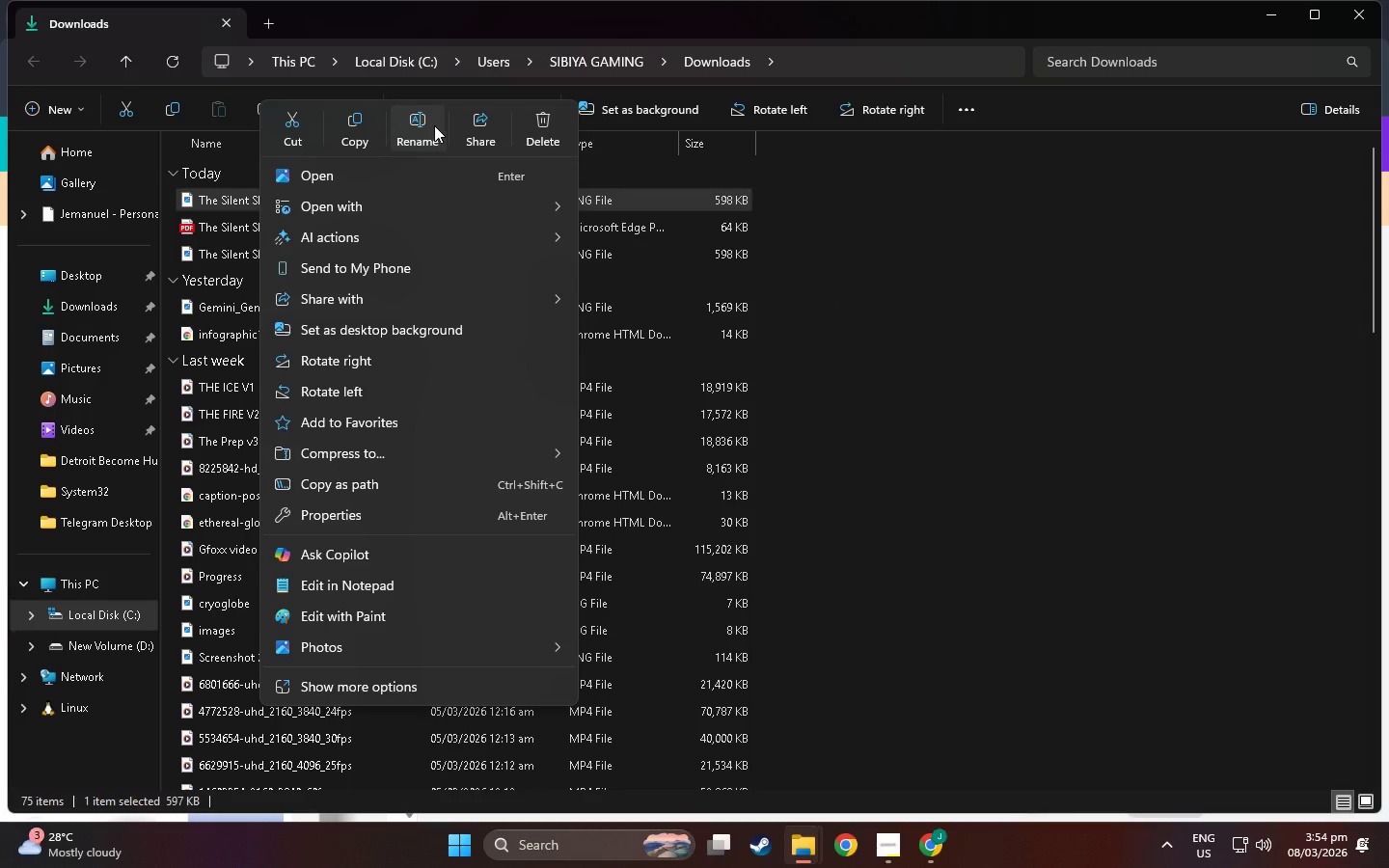 
wait(5.5)
 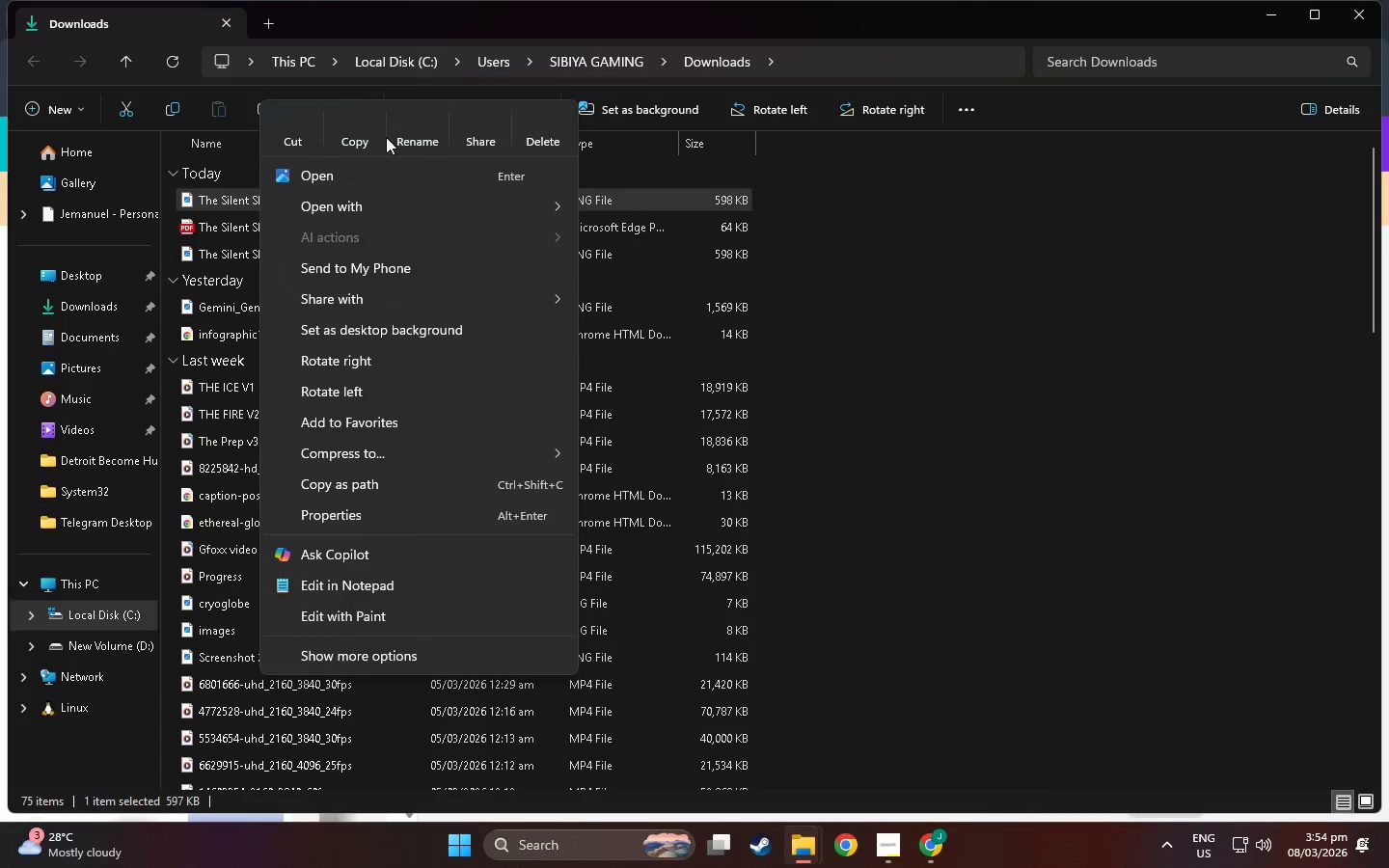 
left_click([412, 122])
 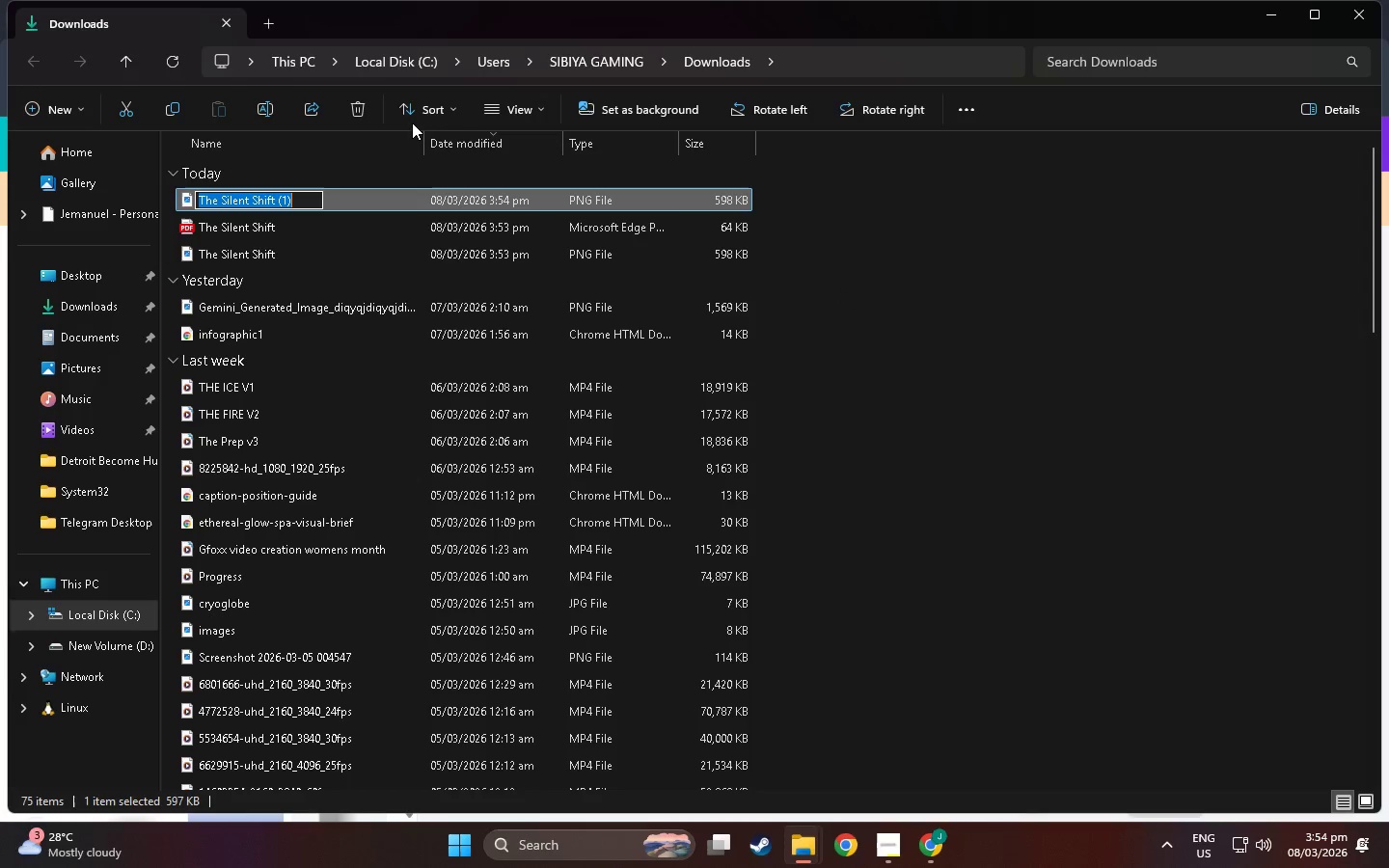 
key(Shift+B)
 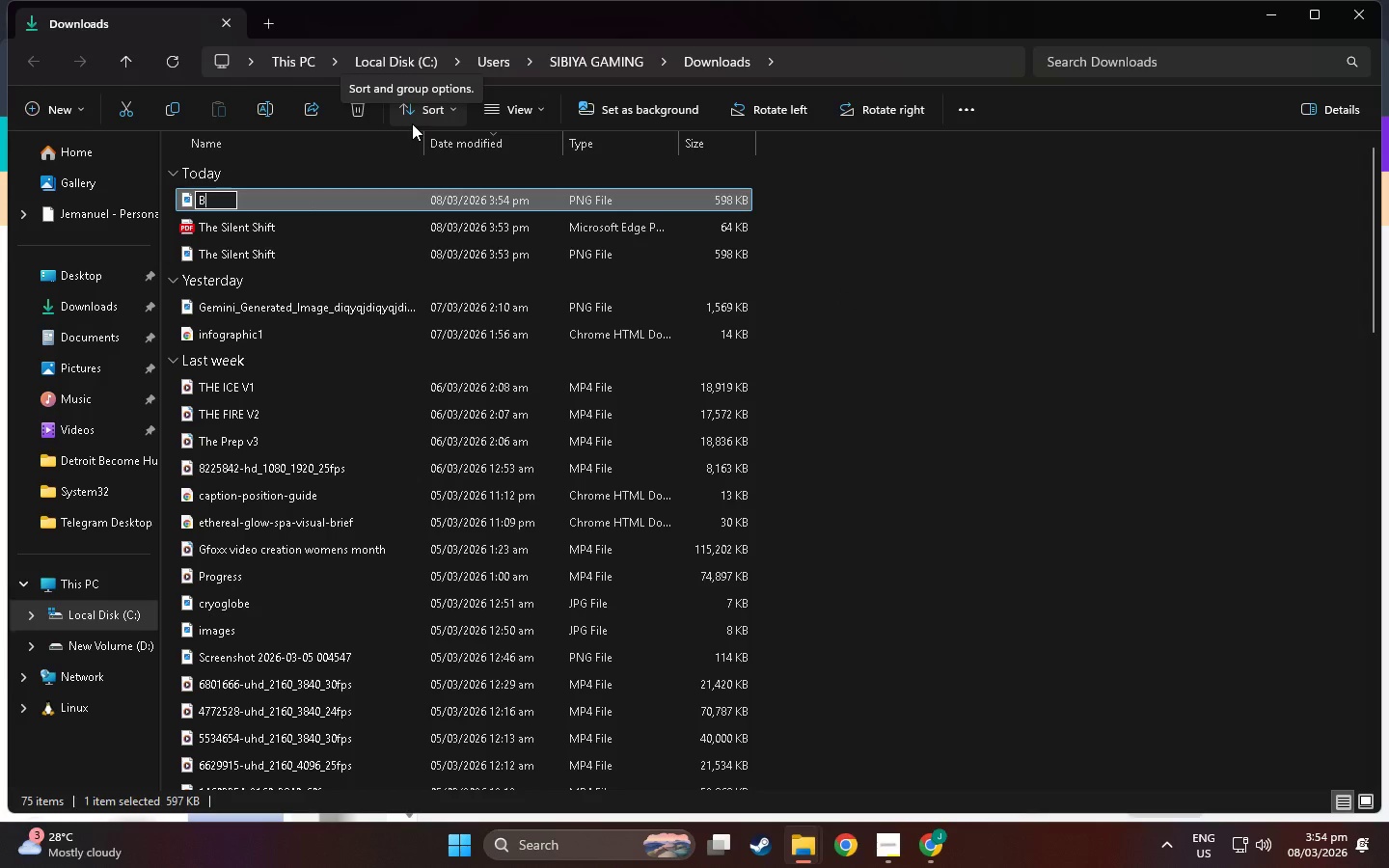 
key(Backspace)
 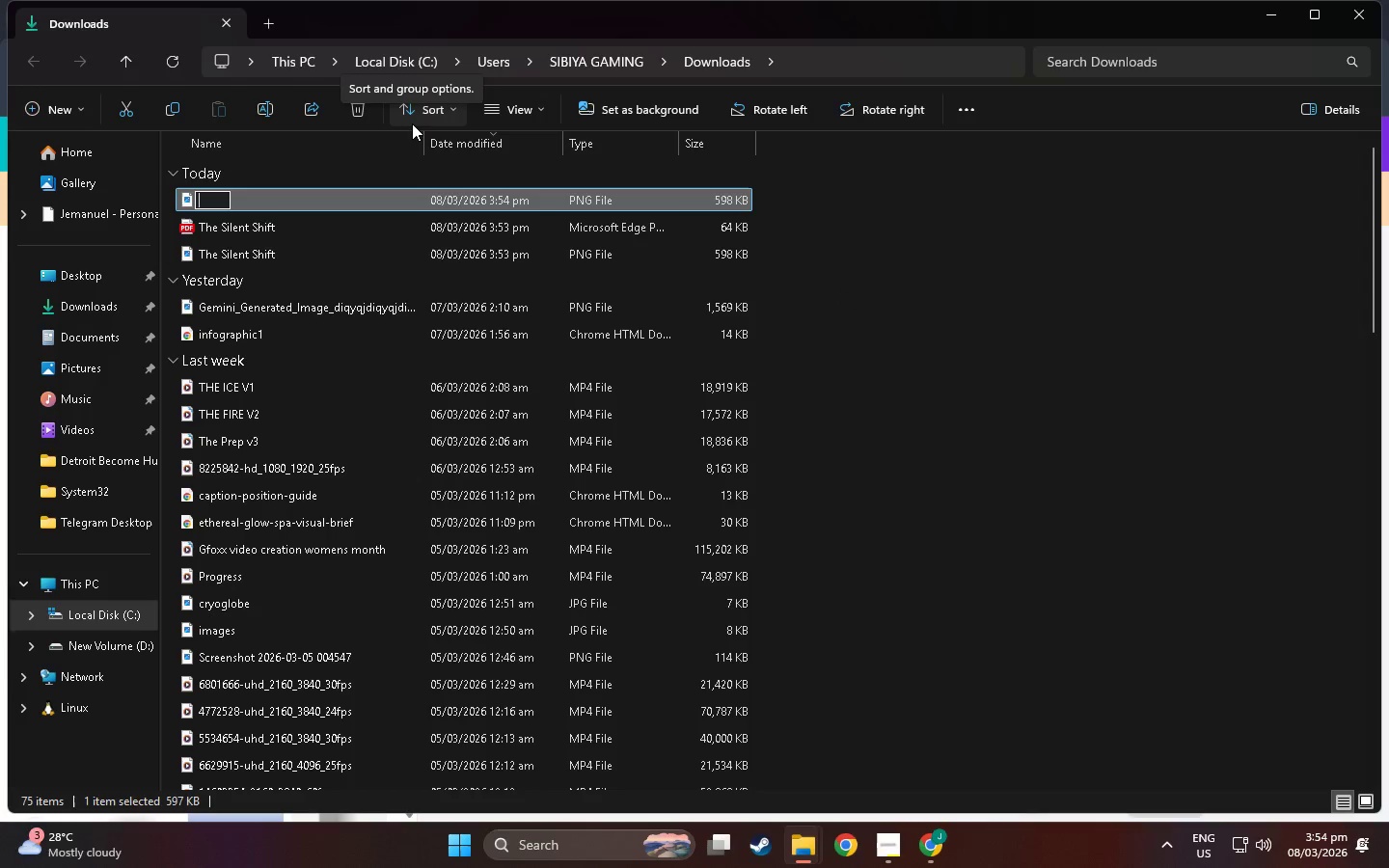 
key(Control+Z)
 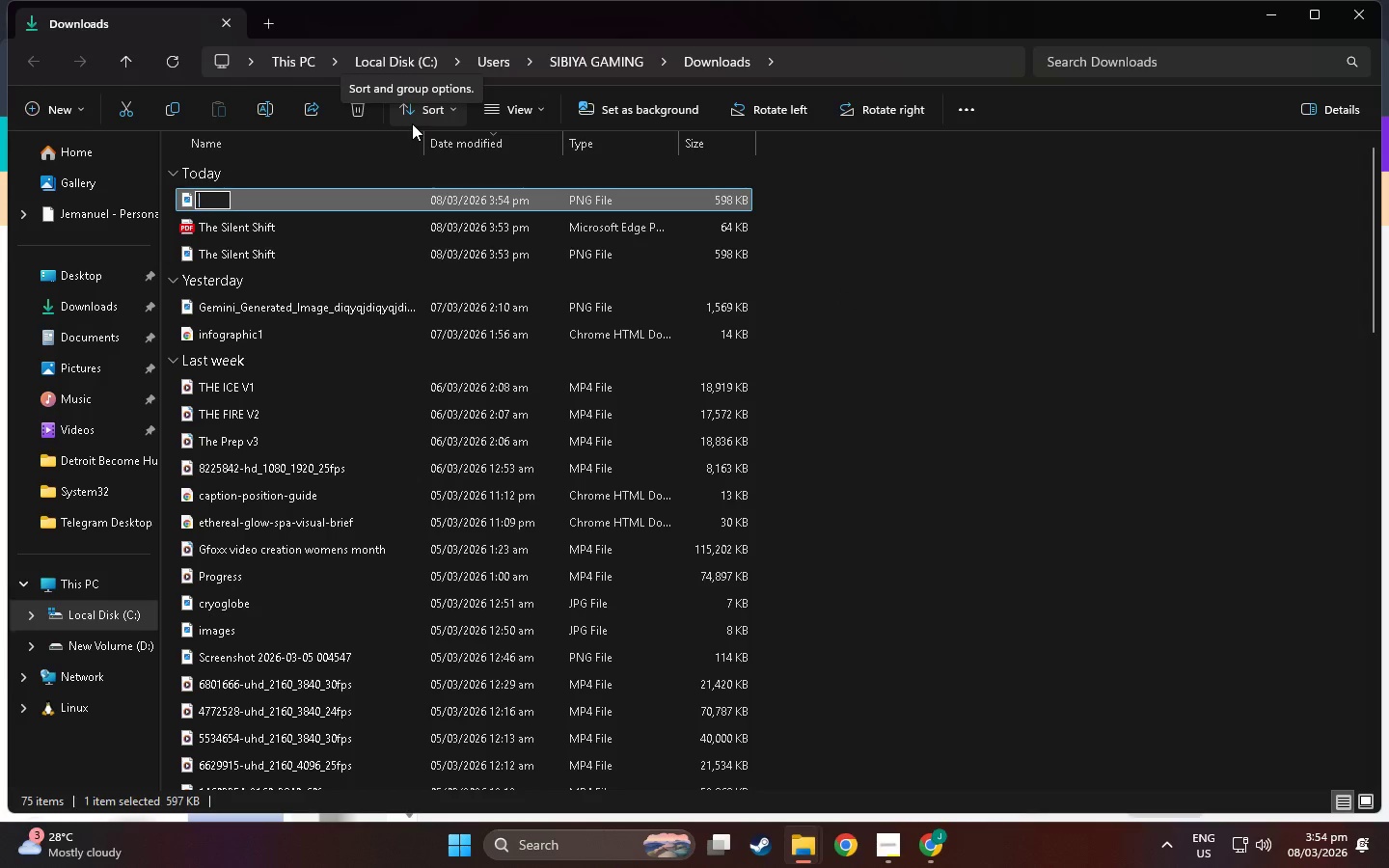 
key(Control+Z)
 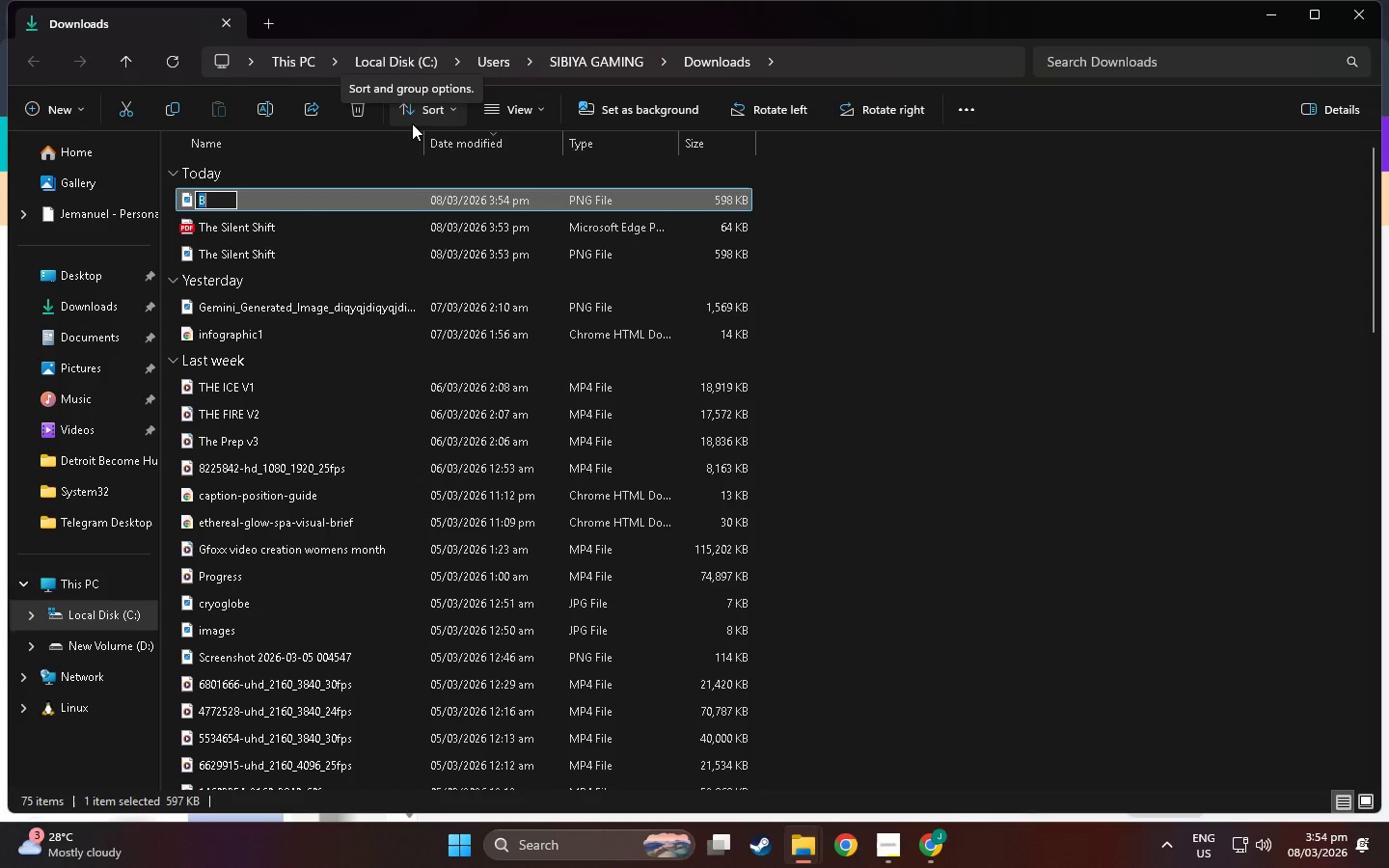 
key(Control+Z)
 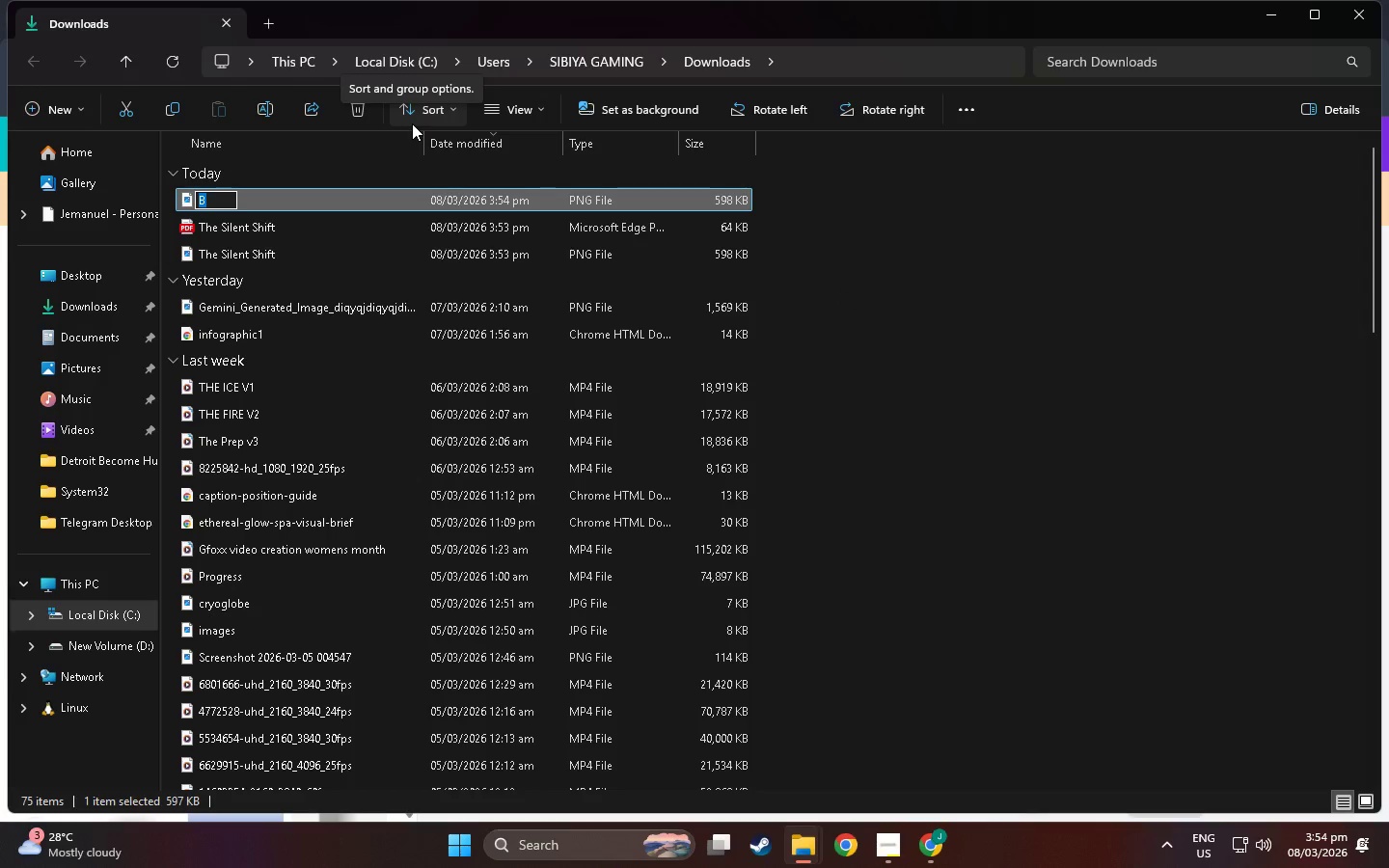 
key(Backspace)
 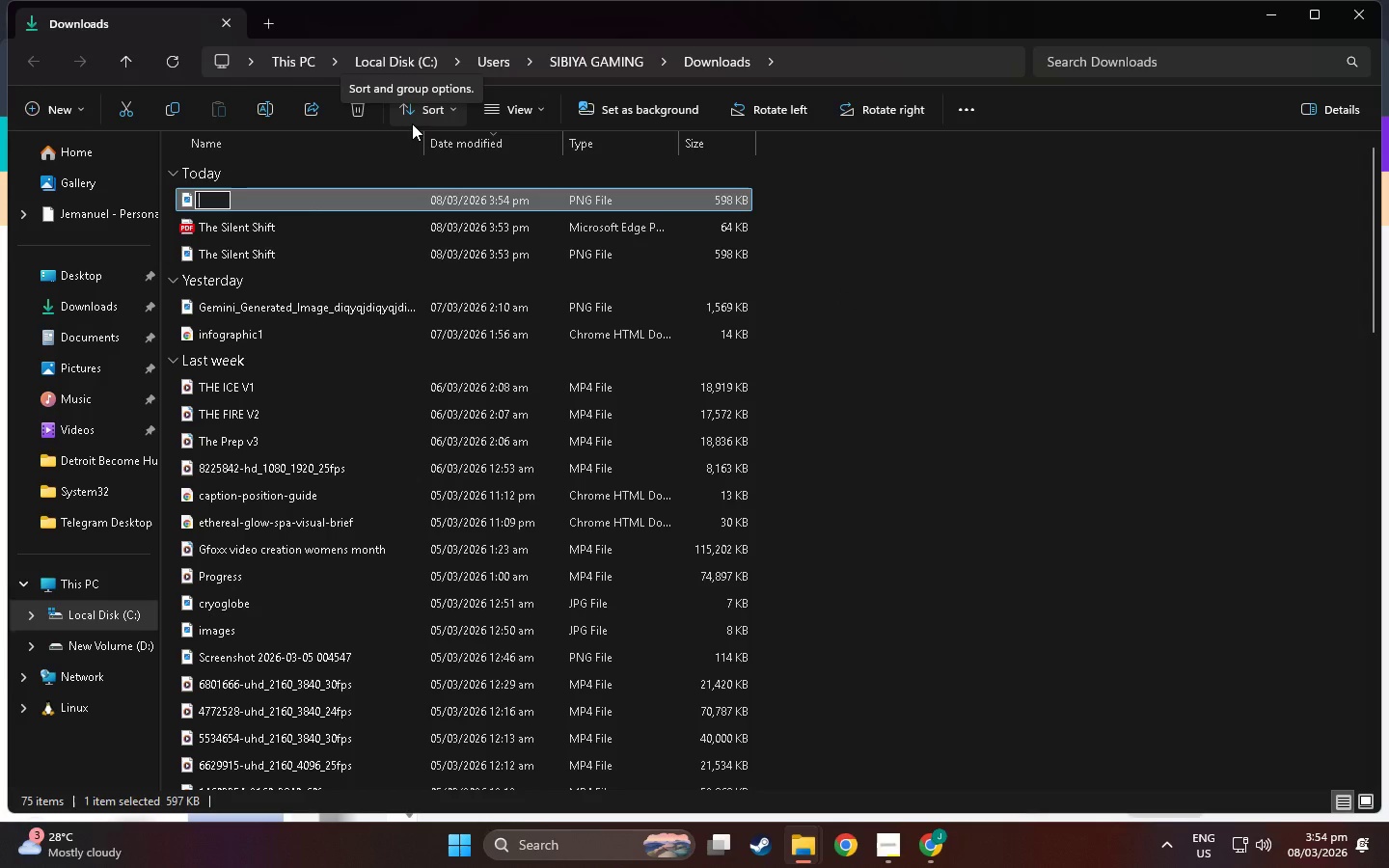 
key(Backspace)
 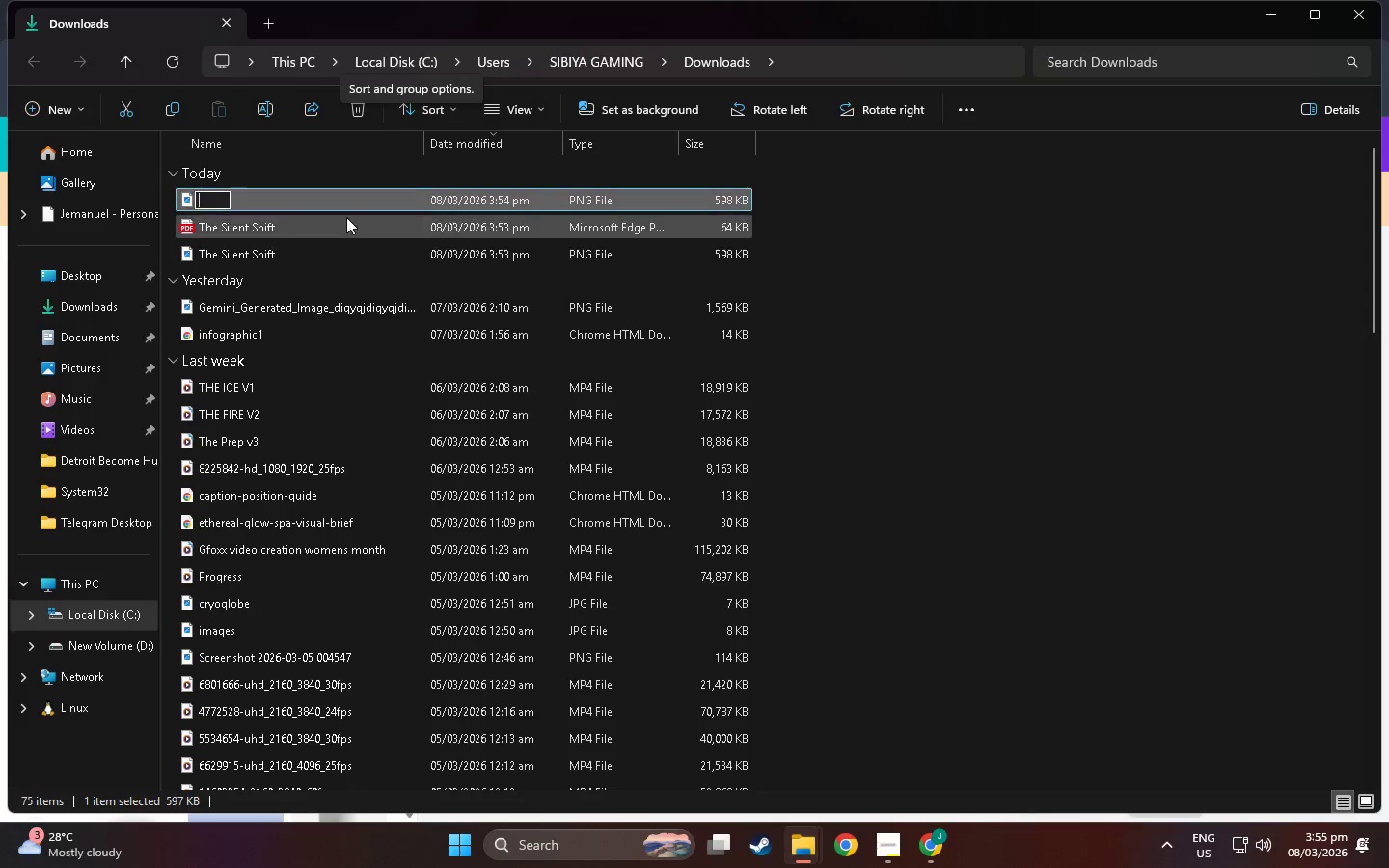 
type(S)
key(Backspace)
type(The Silent  Shift Business Card)
 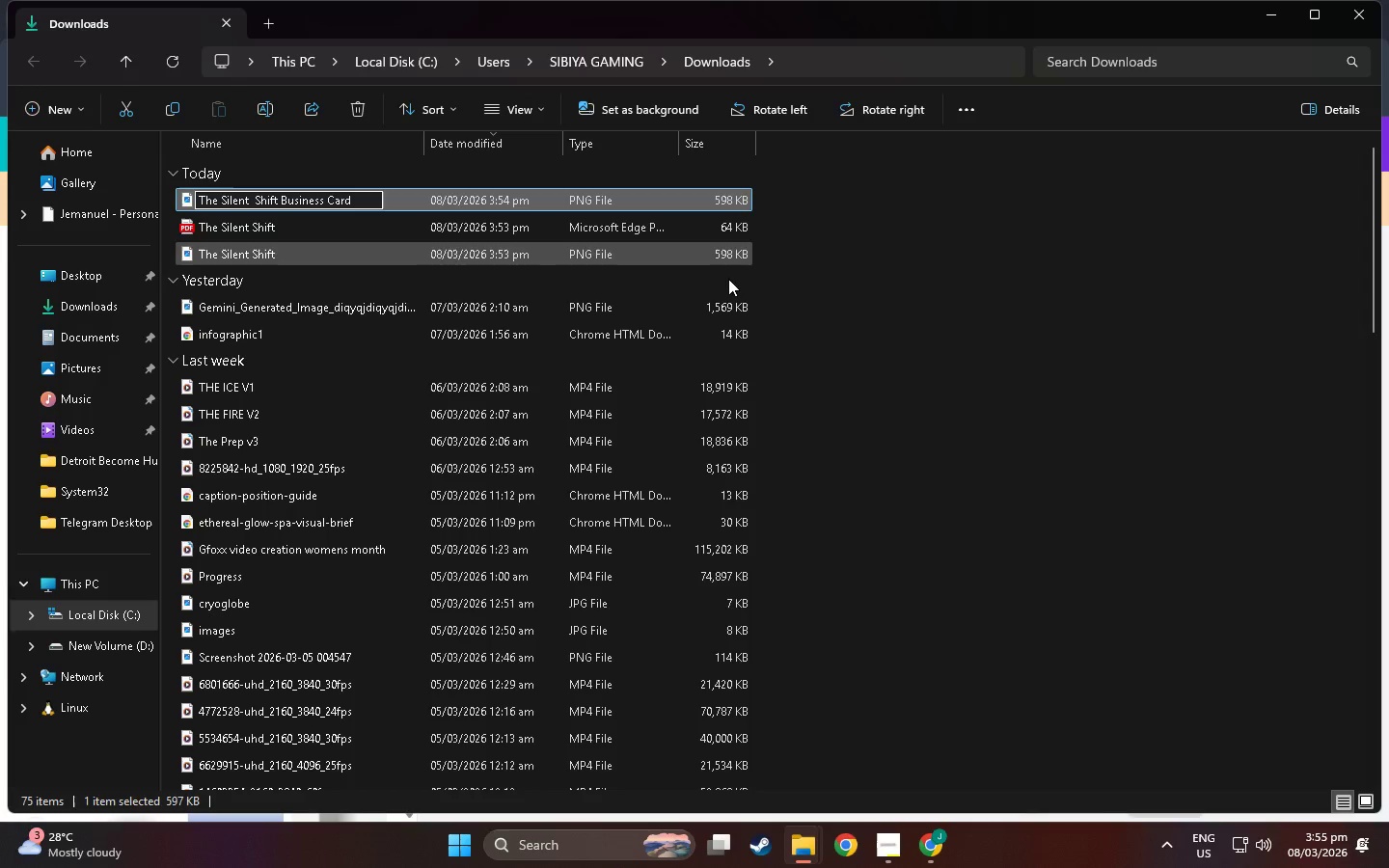 
left_click([920, 329])
 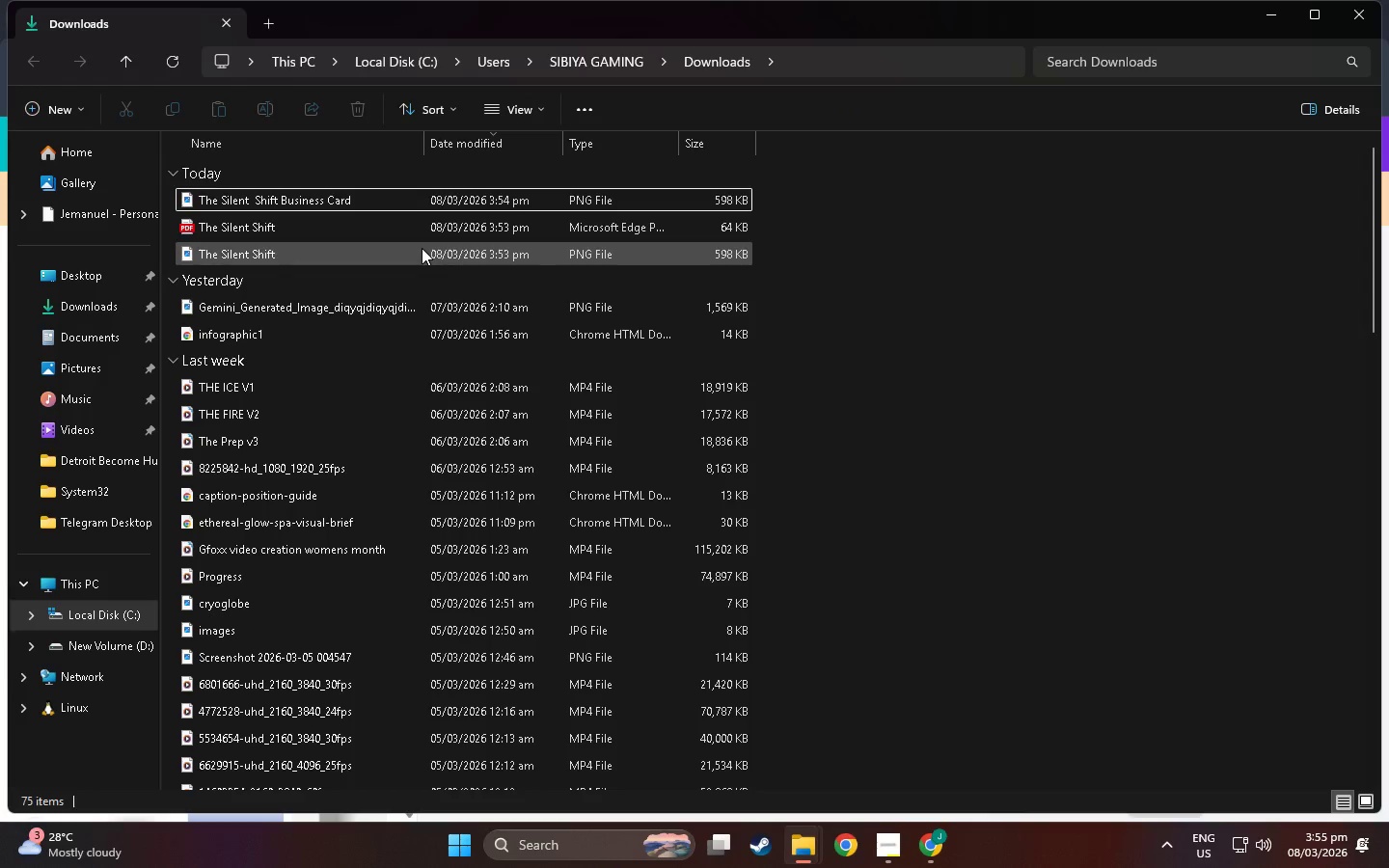 
left_click([422, 248])
 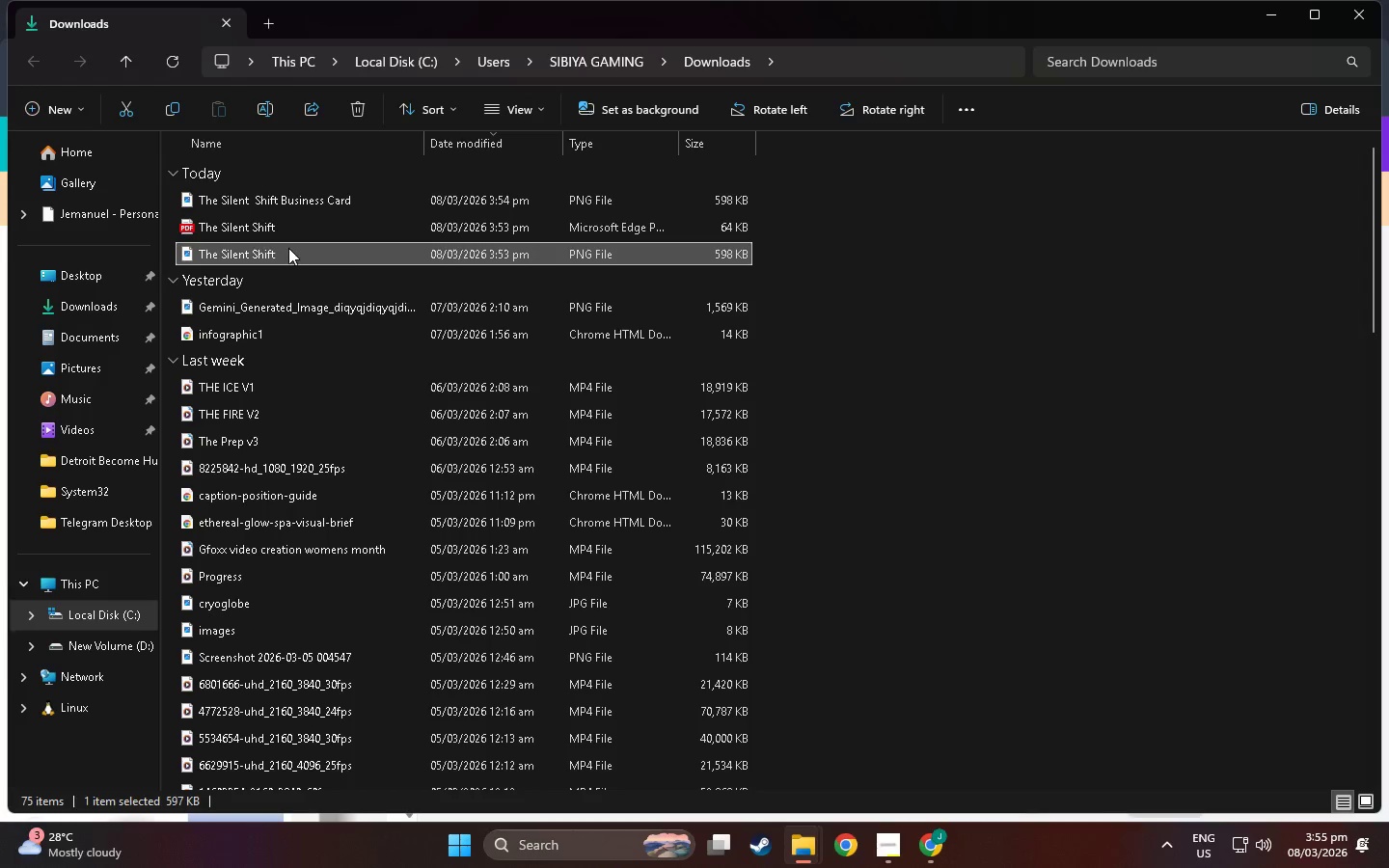 
right_click([288, 248])
 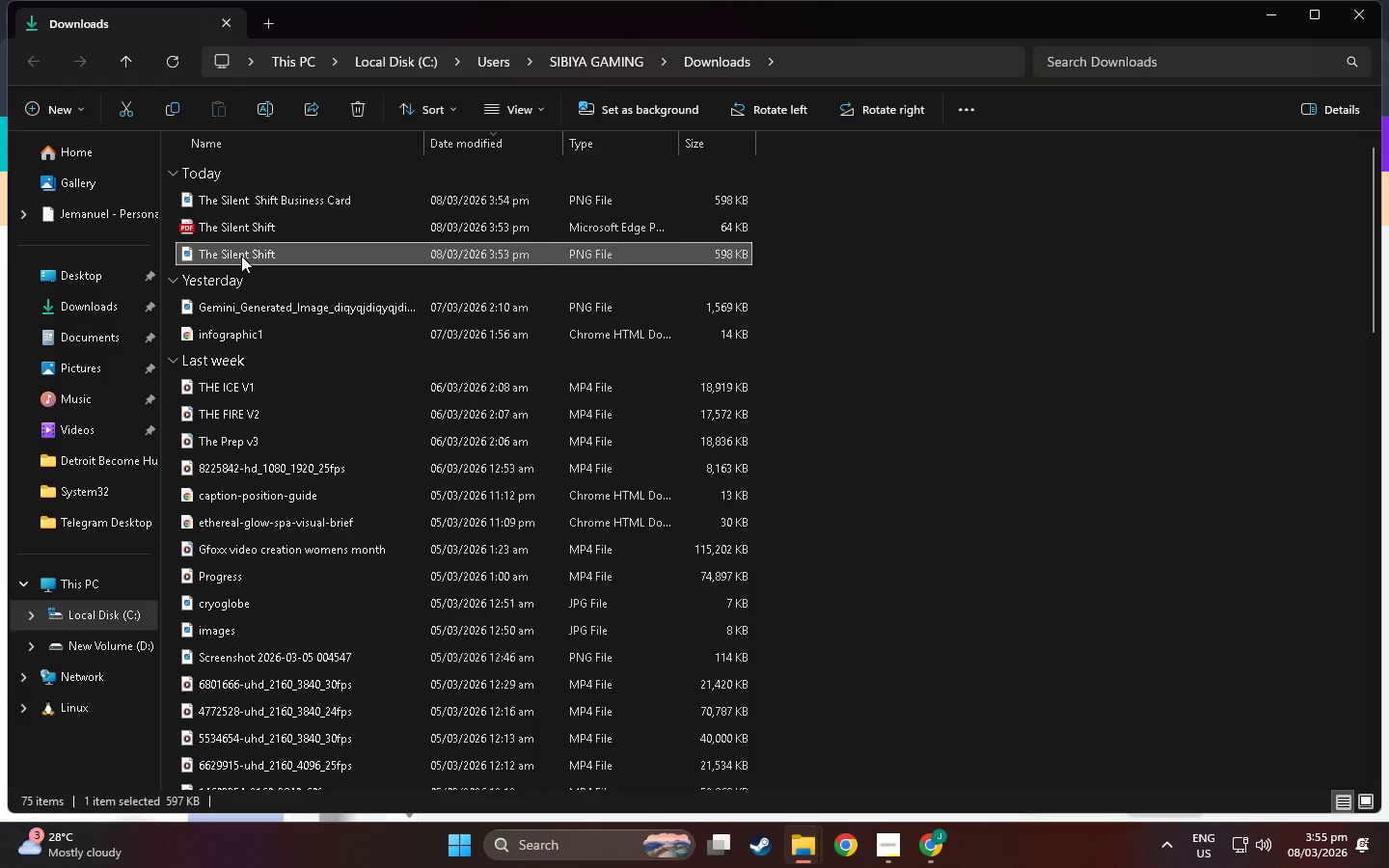 
double_click([241, 256])
 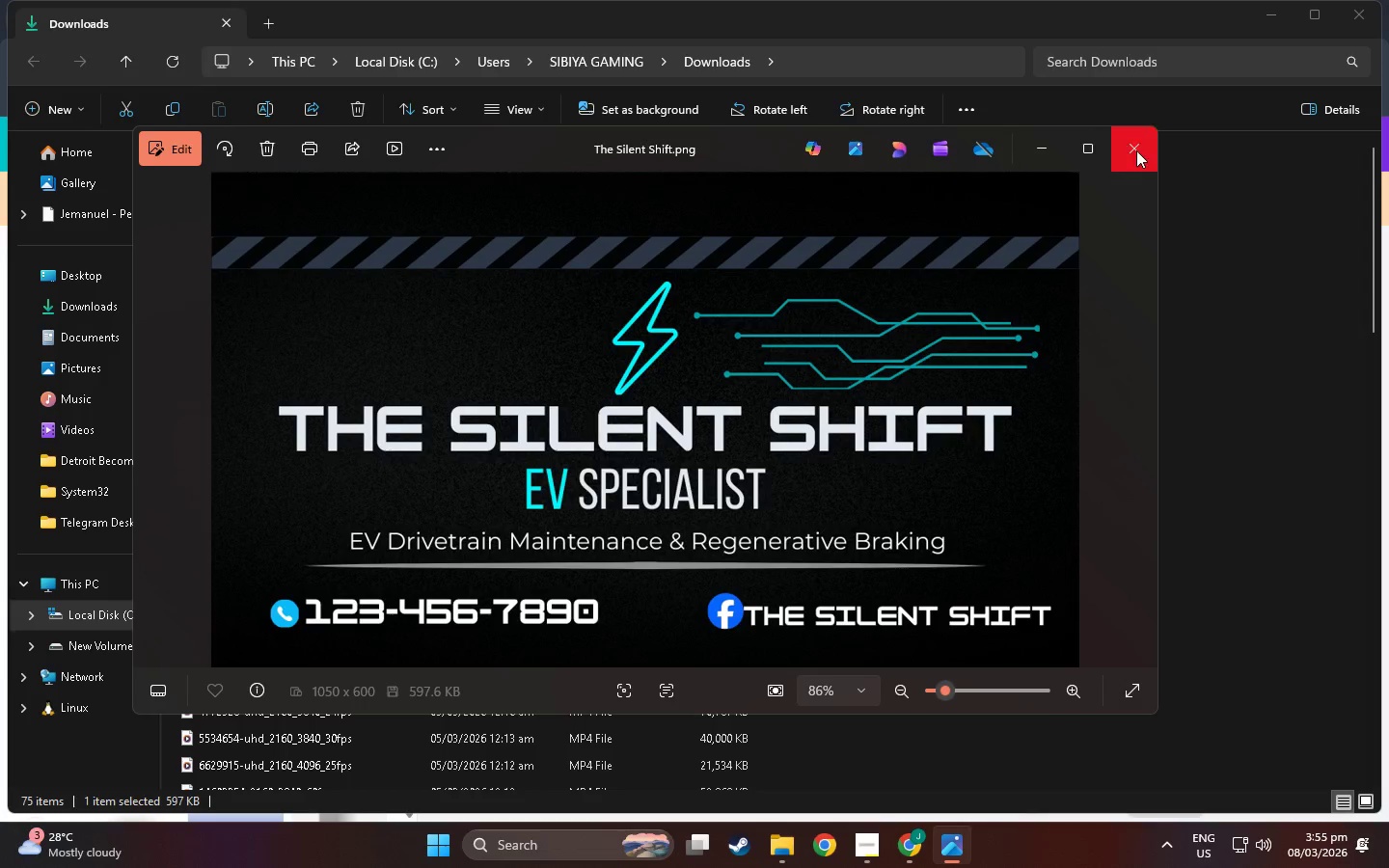 
left_click([1139, 149])
 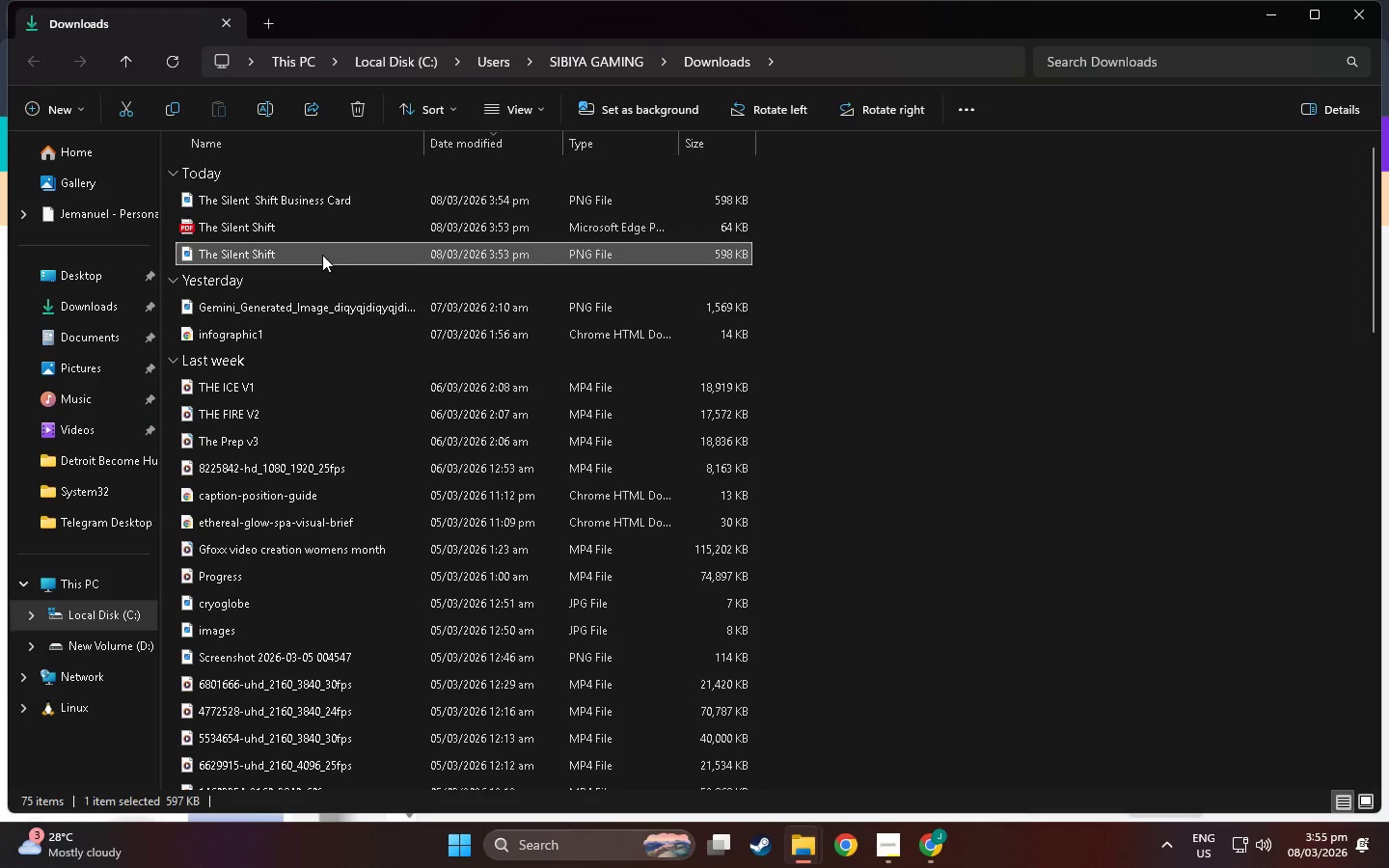 
key(Shift+Delete)
 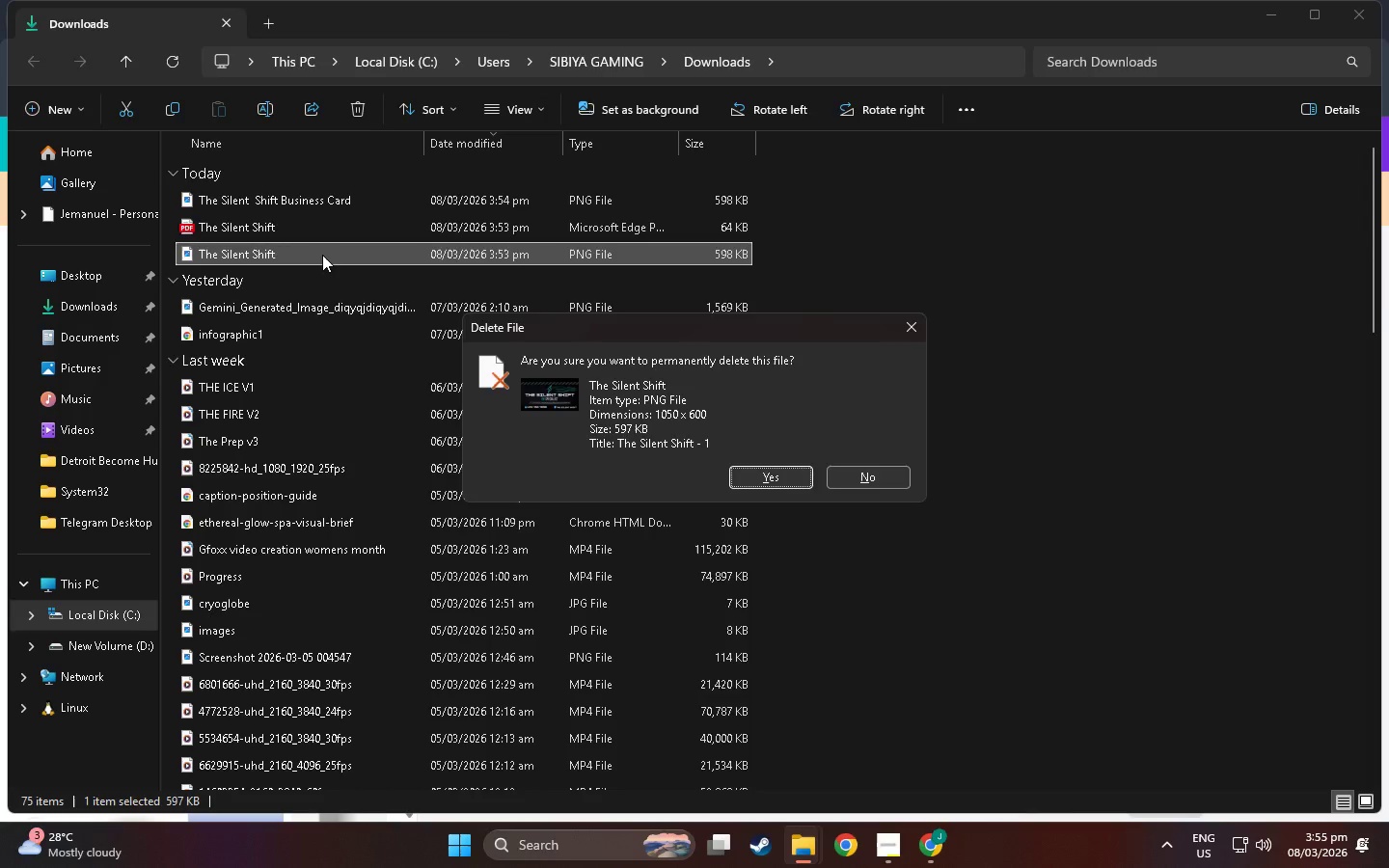 
key(Enter)
 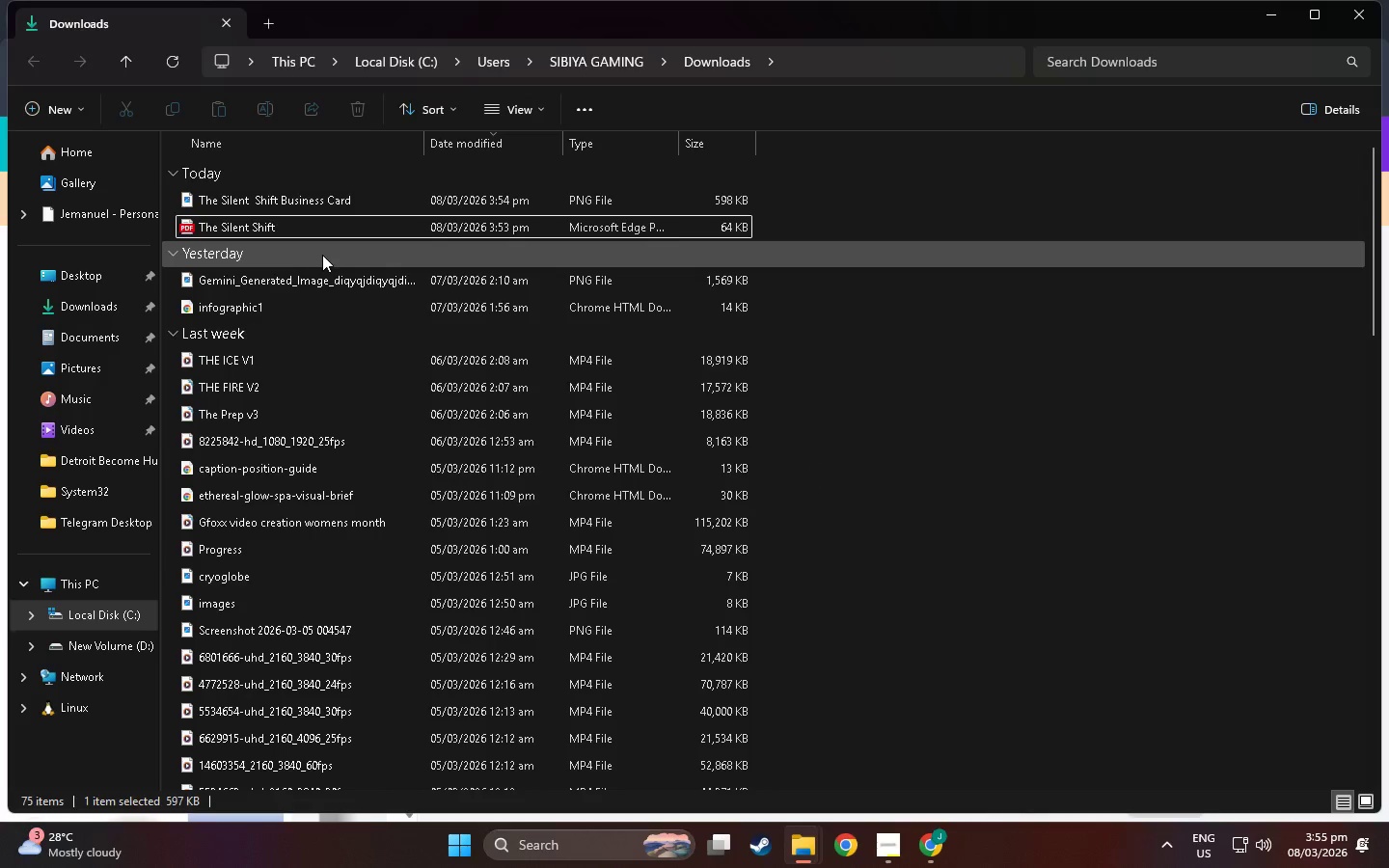 
key(Alt+AltLeft)
 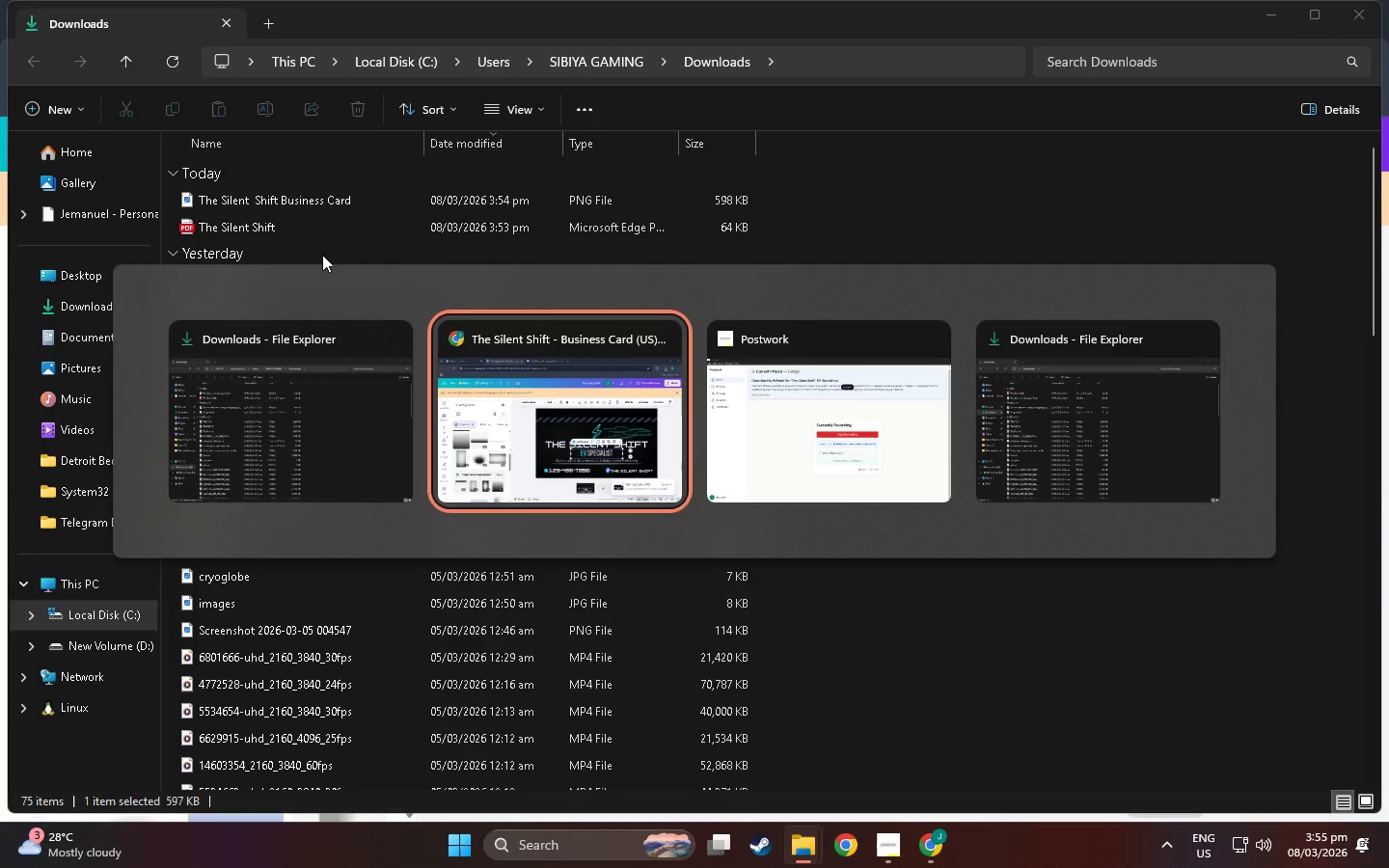 
key(Alt+Tab)
 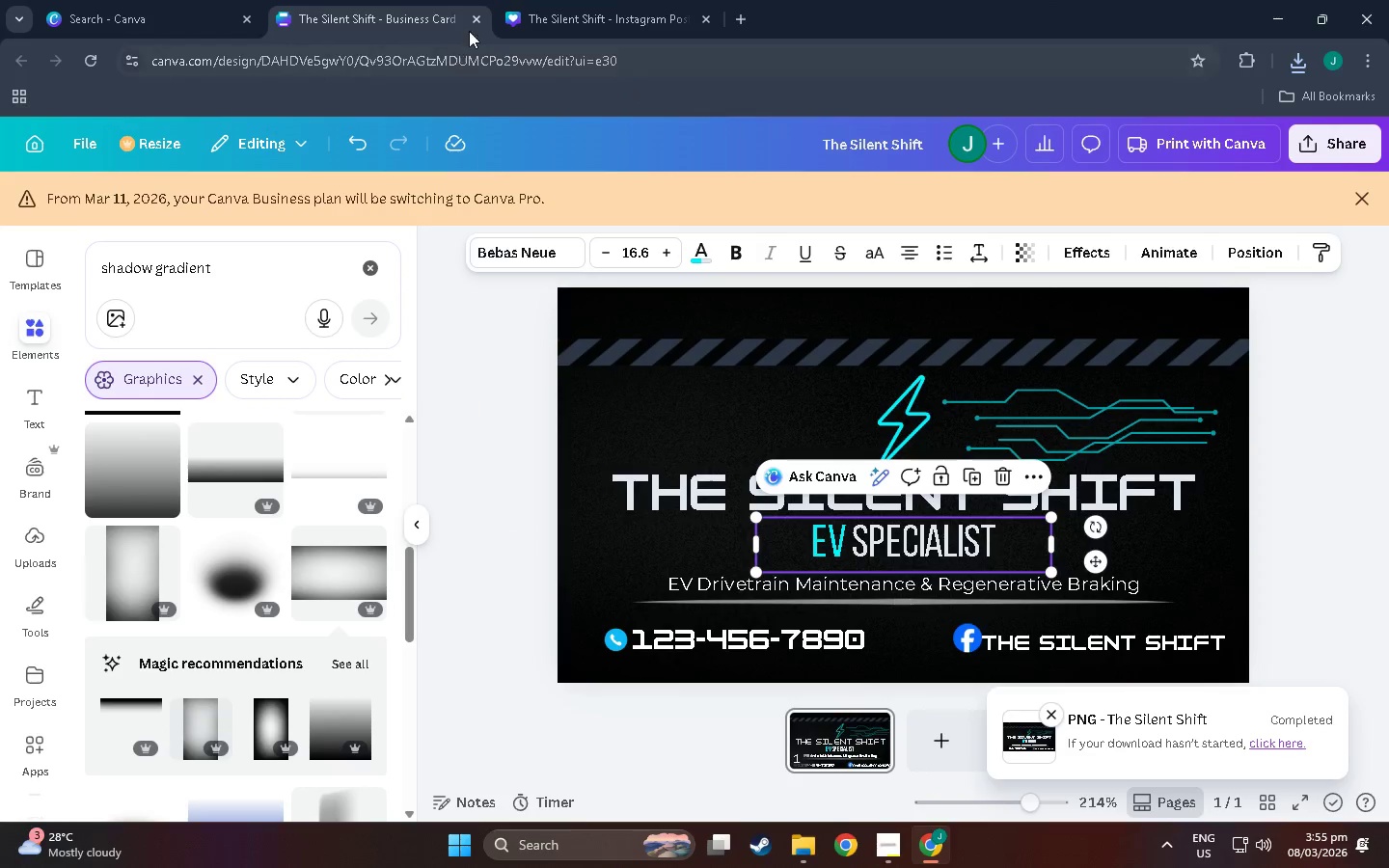 
left_click([604, 0])
 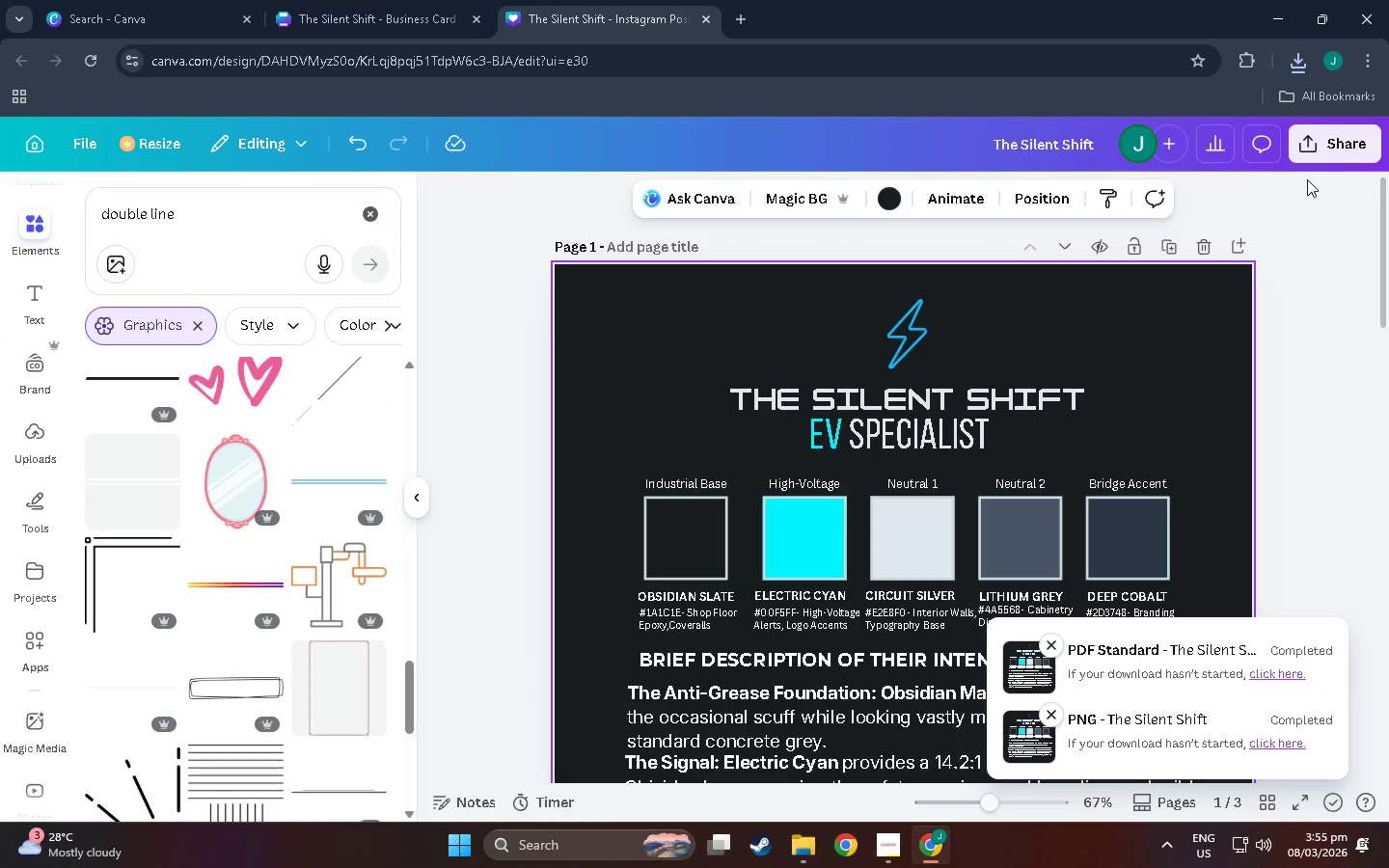 
left_click([1325, 160])
 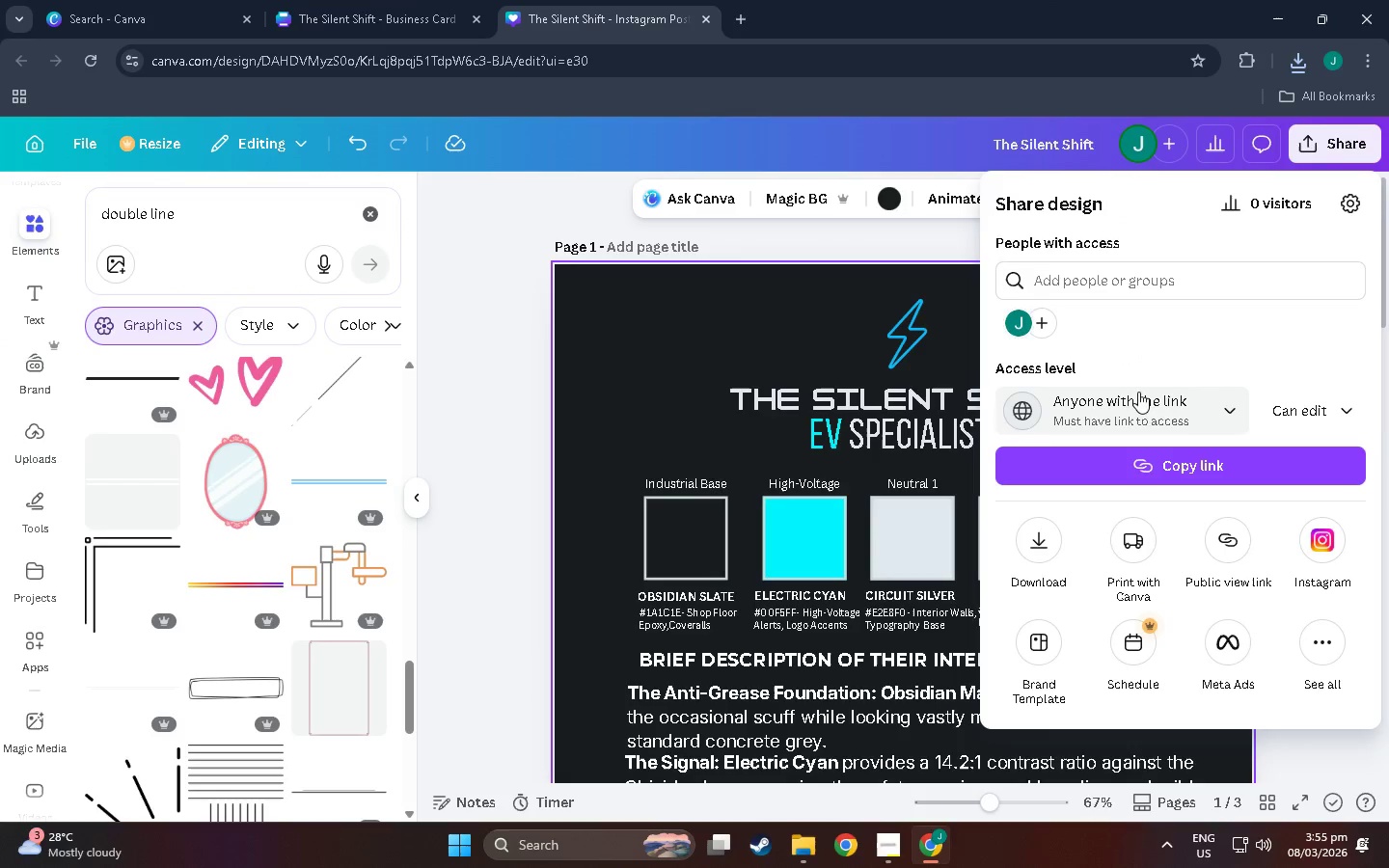 
left_click([1033, 535])
 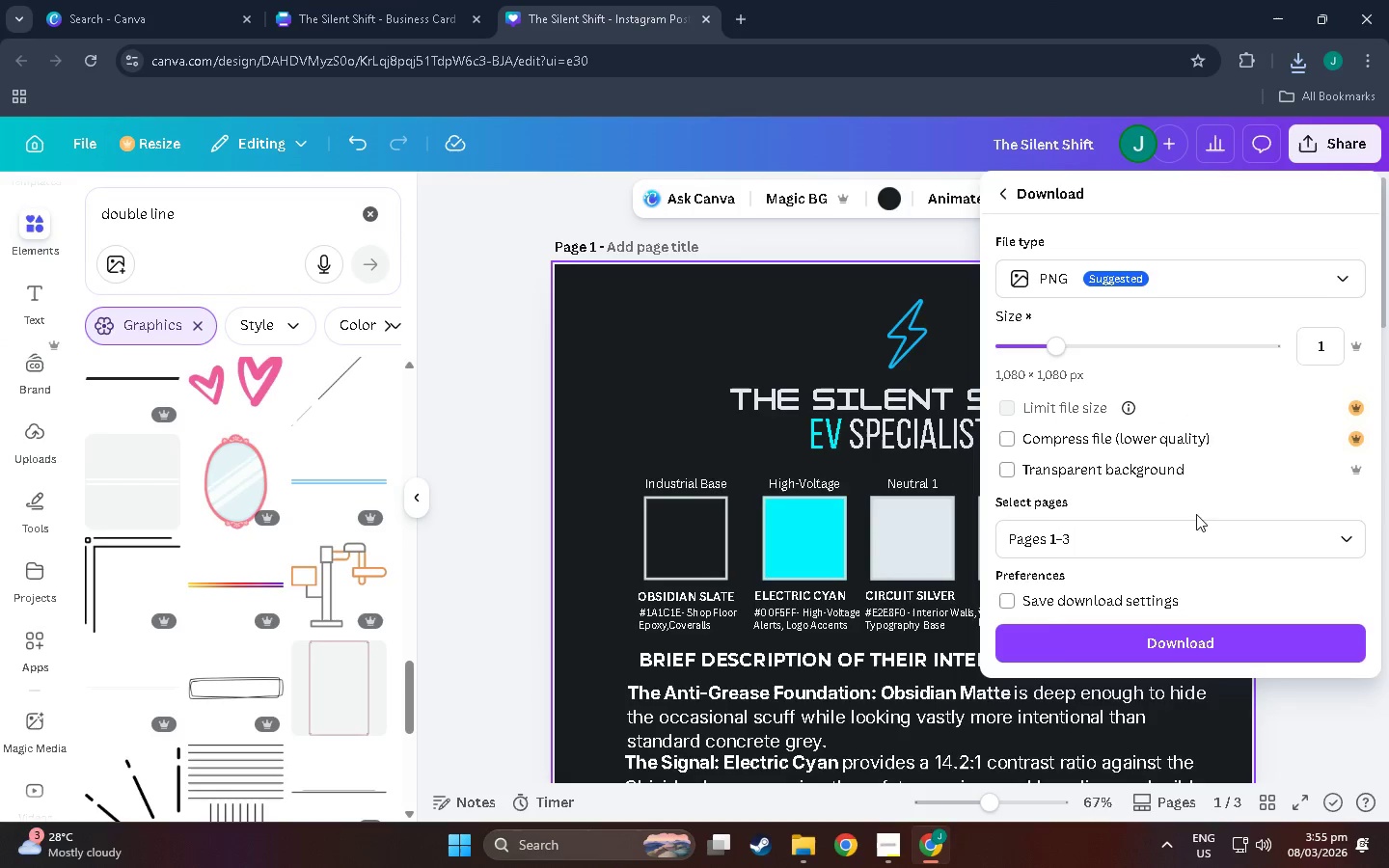 
left_click([1345, 533])
 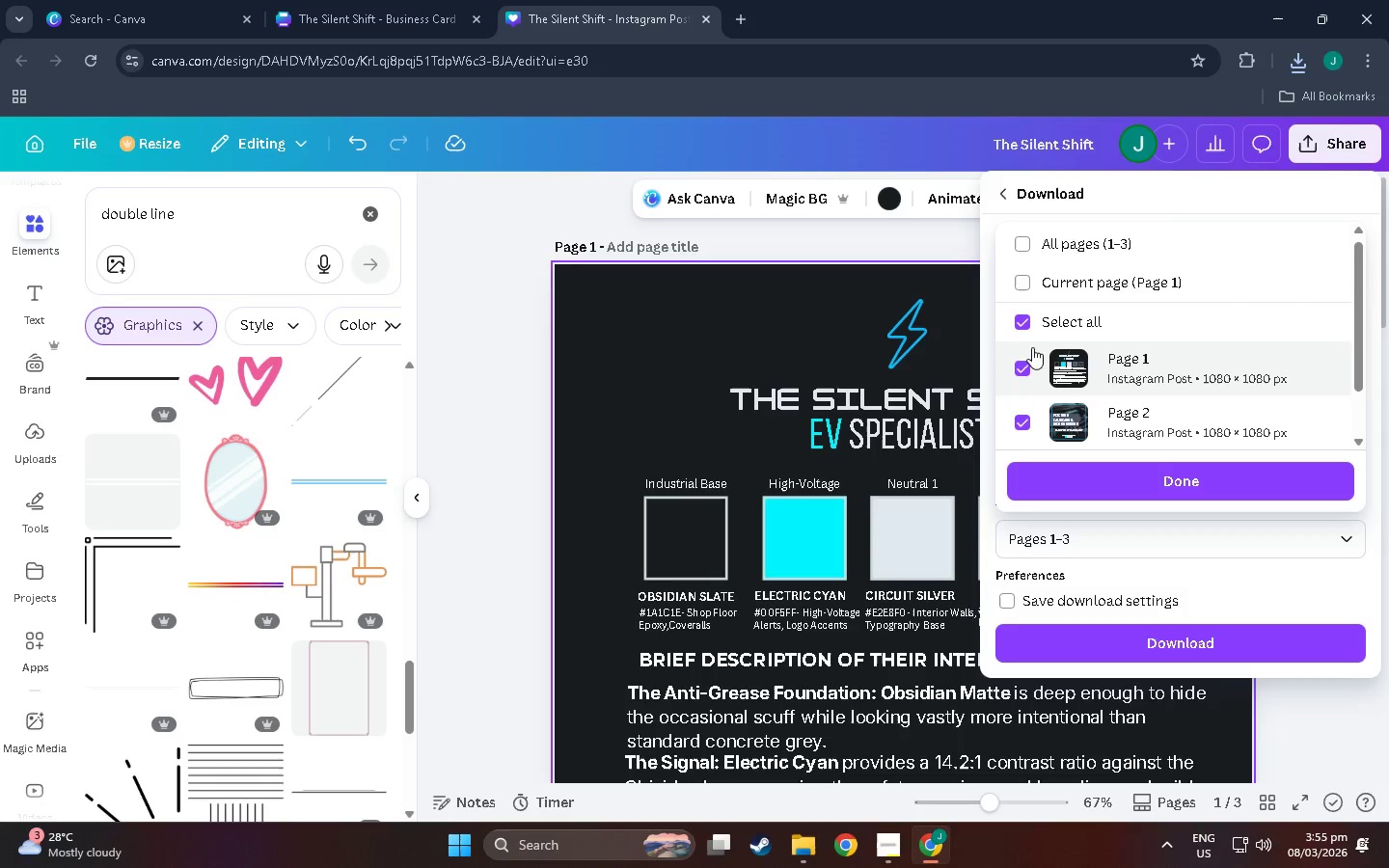 
left_click([1017, 366])
 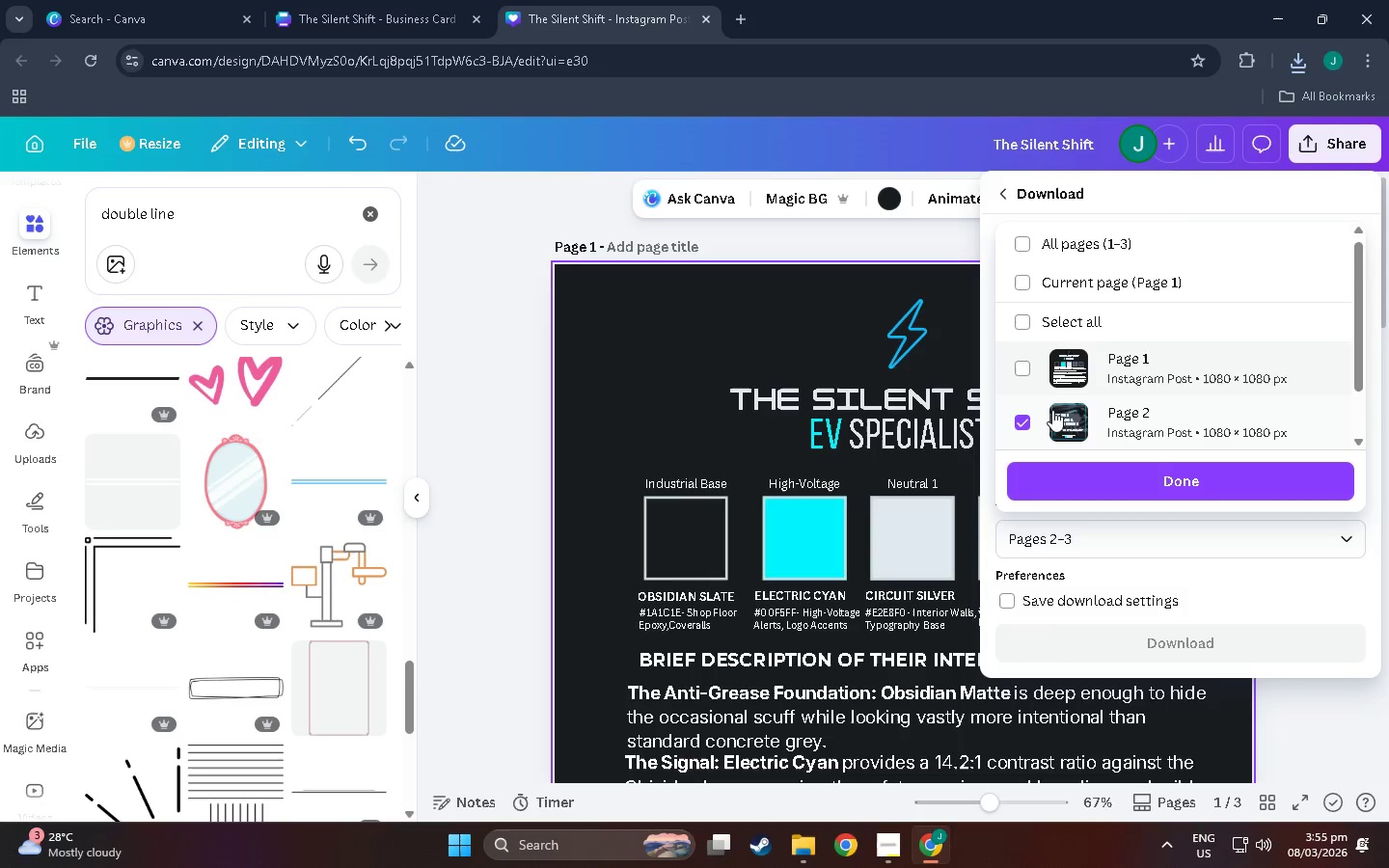 
scroll: coordinate [1063, 412], scroll_direction: down, amount: 8.0
 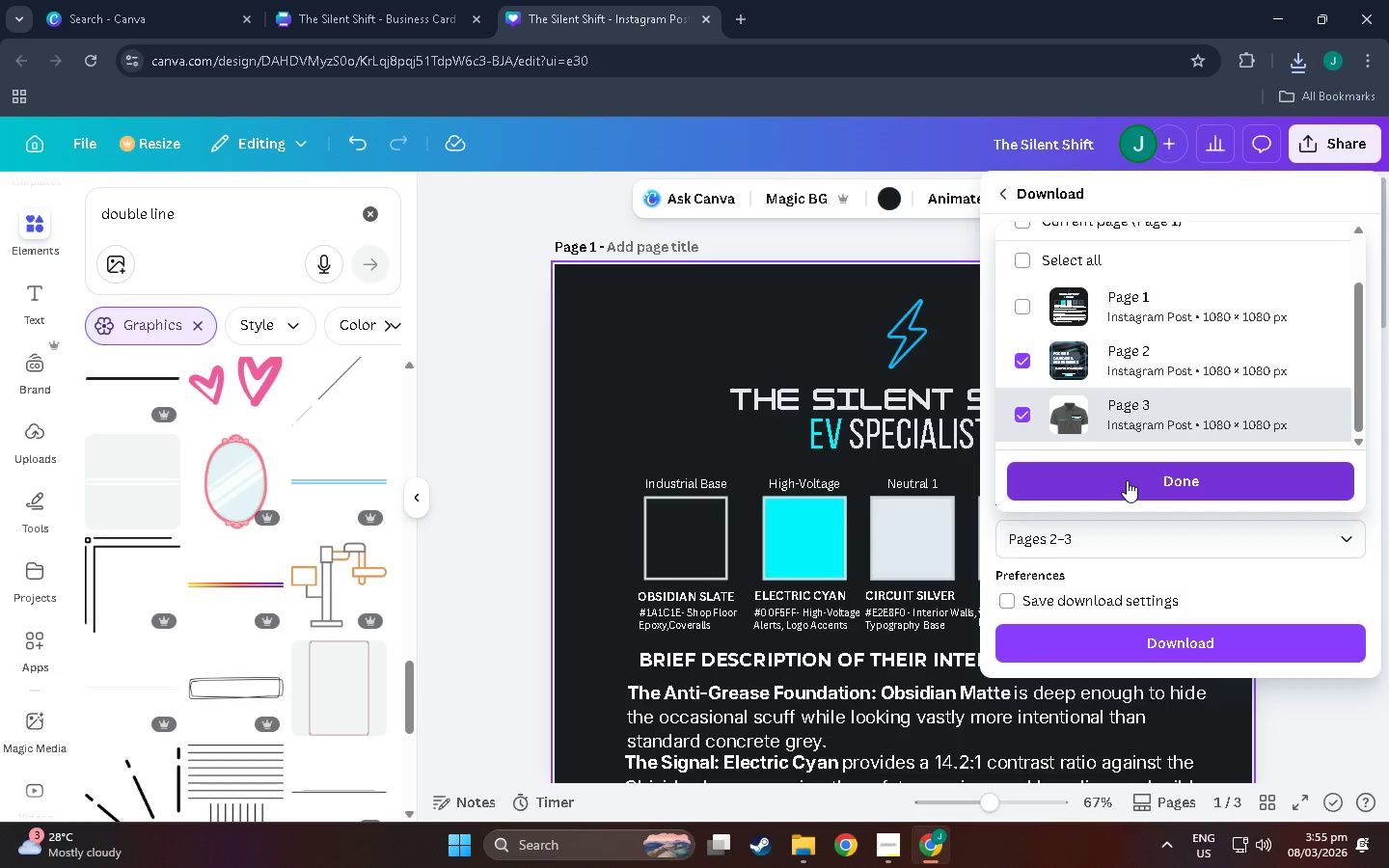 
left_click([1127, 480])
 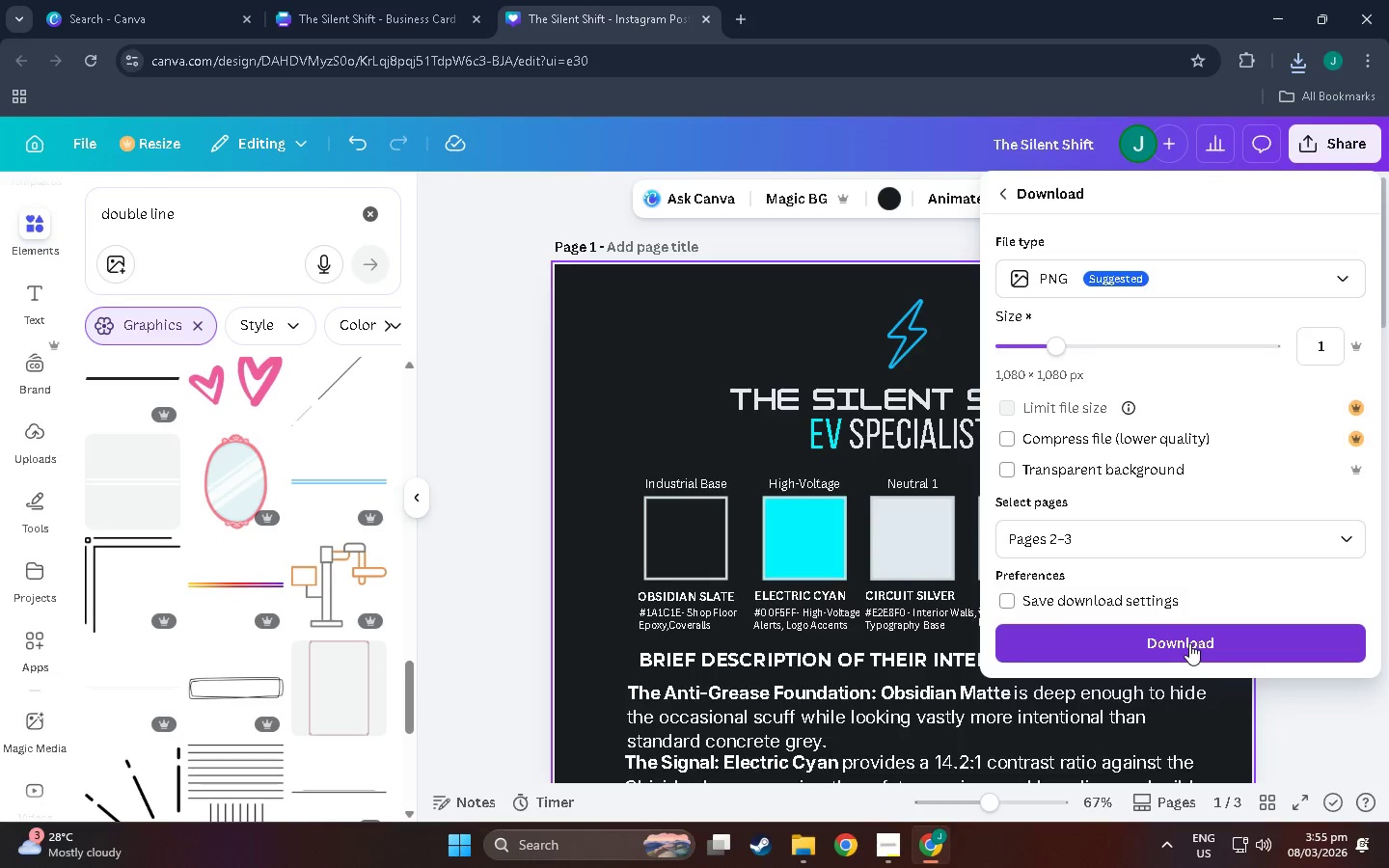 
left_click([1189, 643])
 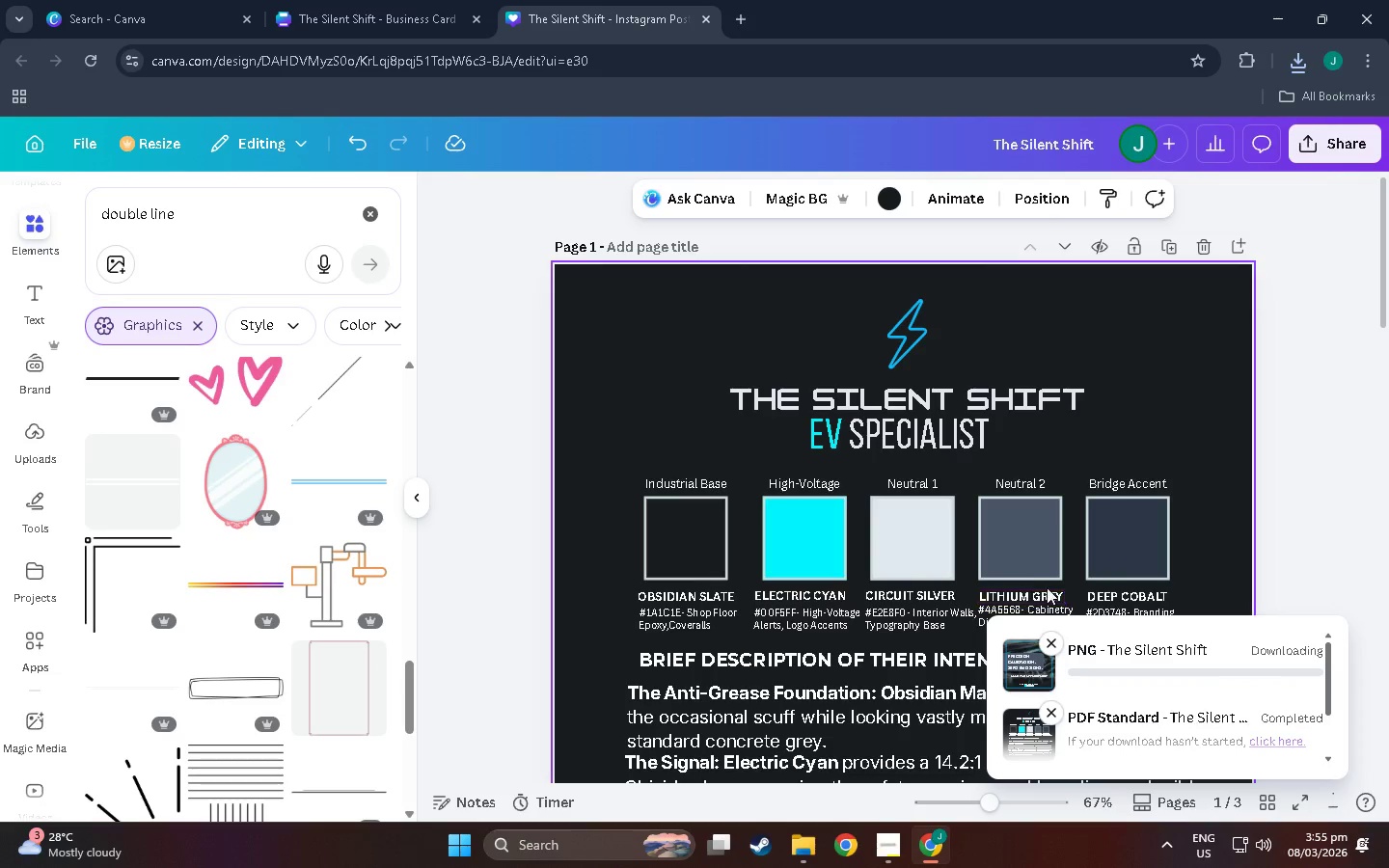 
key(Alt+Tab)
 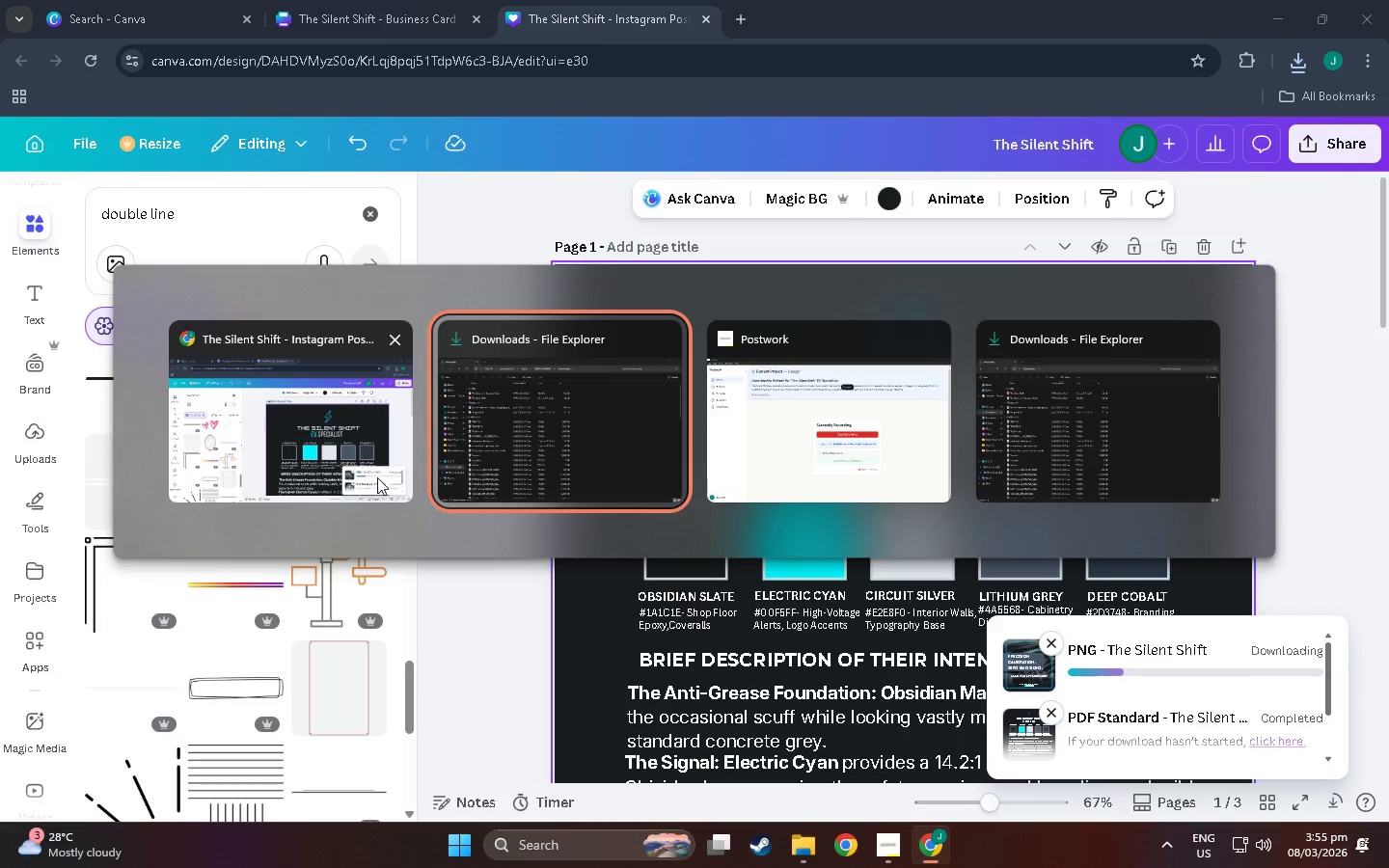 
key(Alt+Tab)